 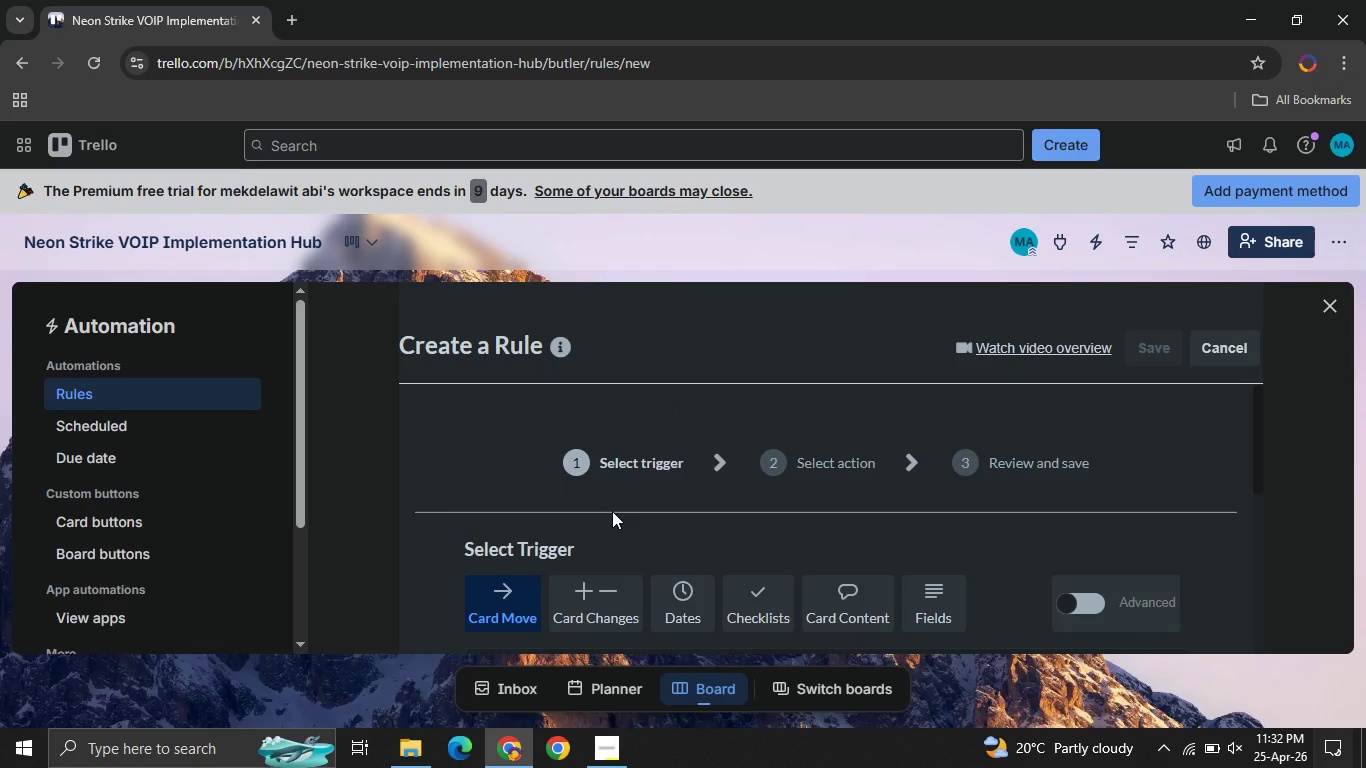 
mouse_move([632, 517])
 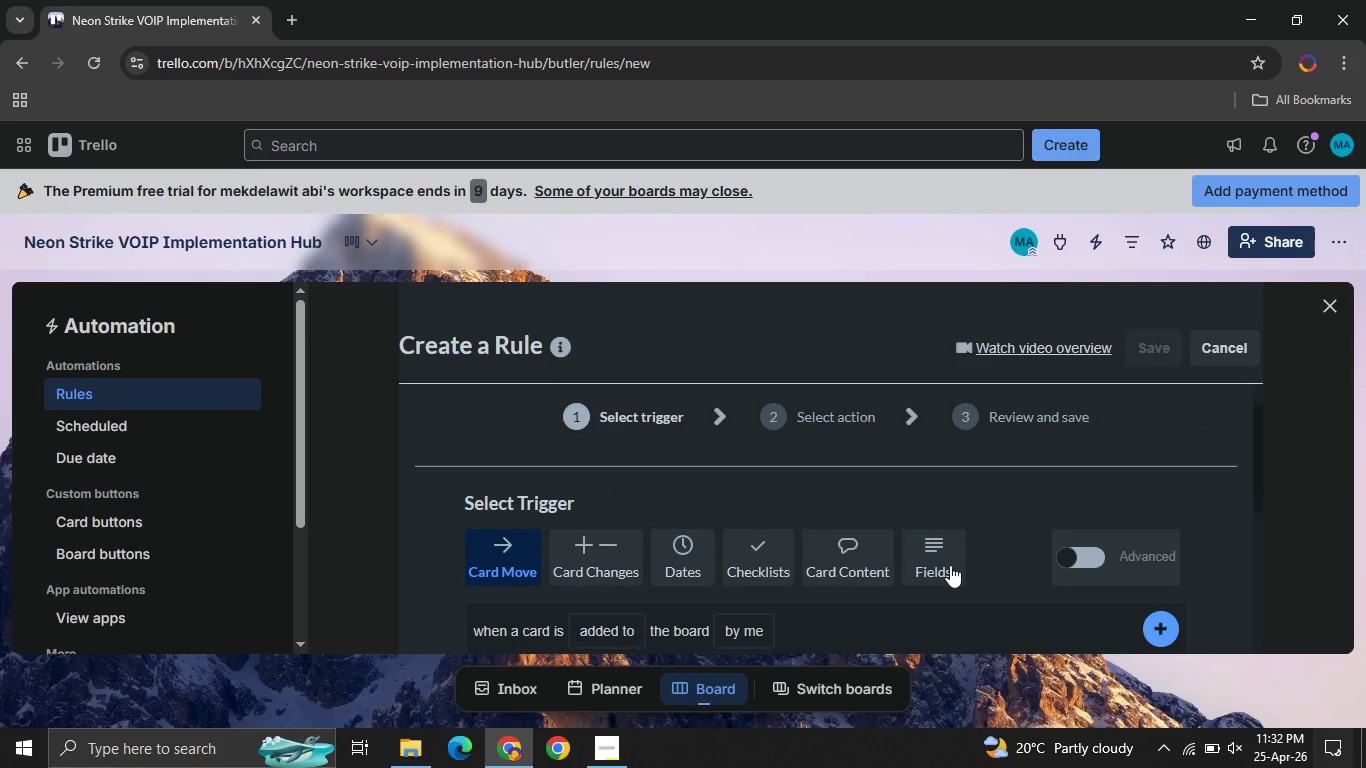 
left_click([946, 566])
 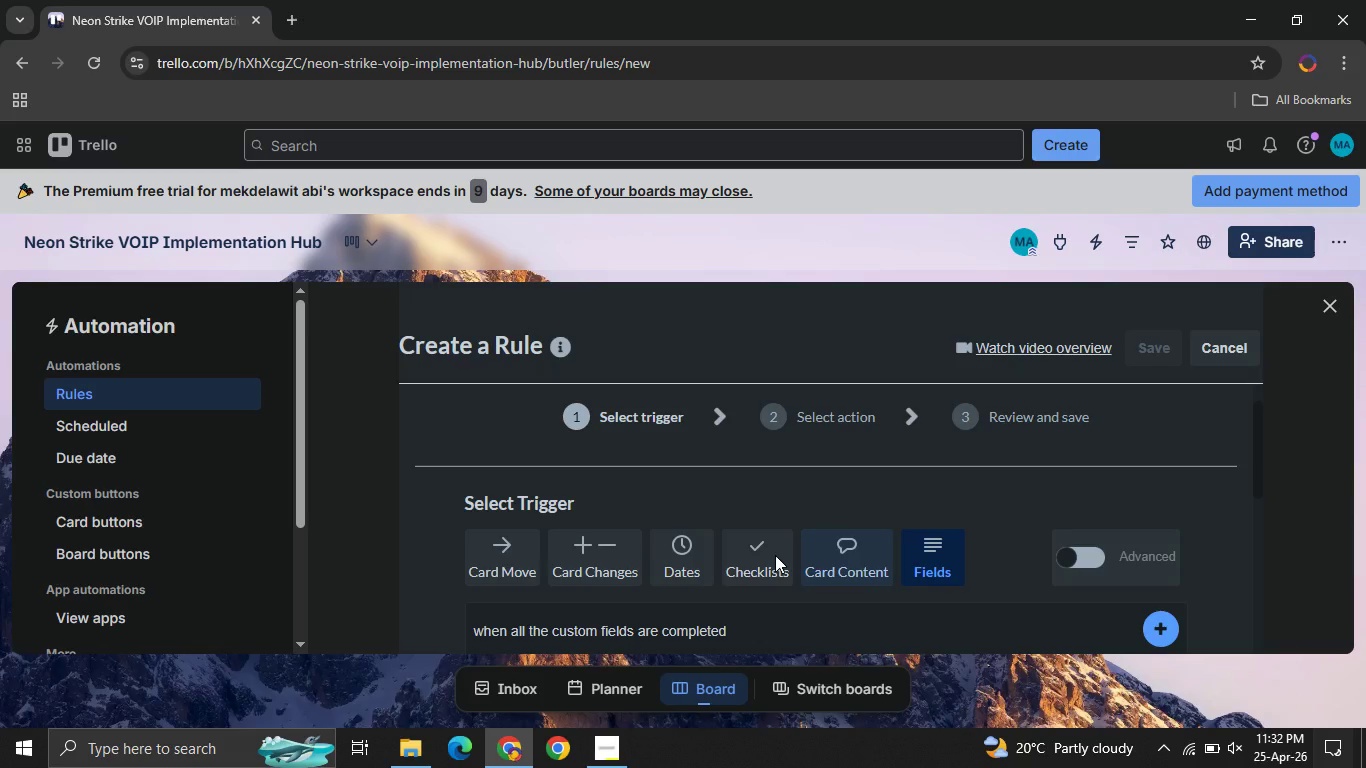 
mouse_move([715, 555])
 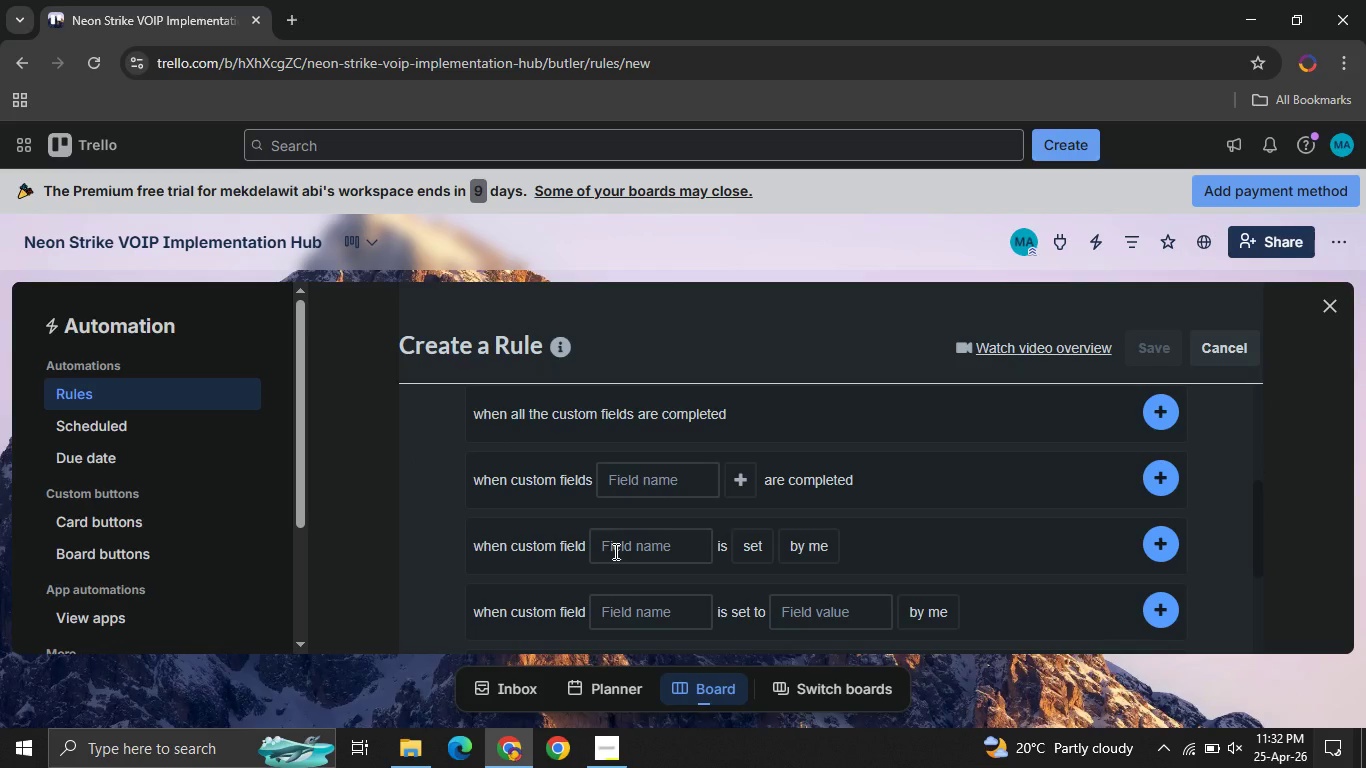 
wait(6.59)
 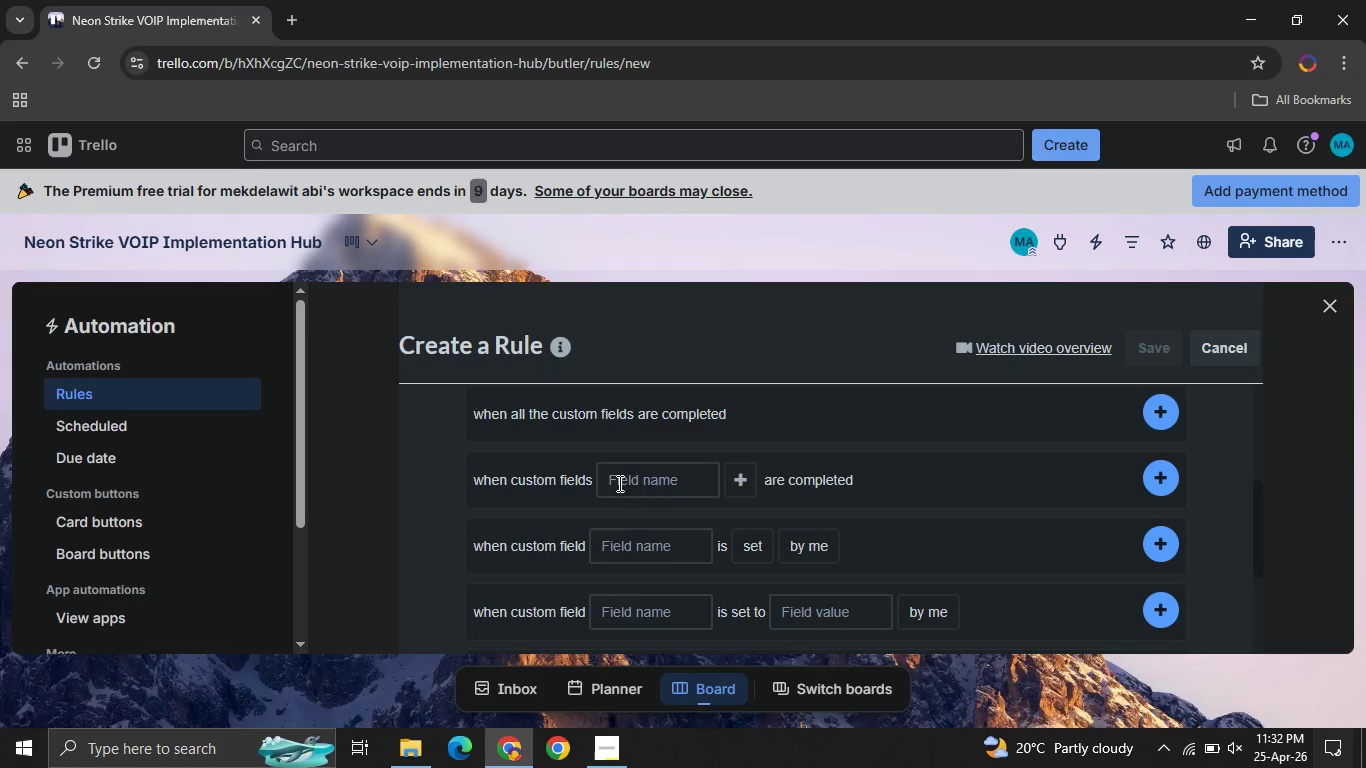 
left_click([625, 476])
 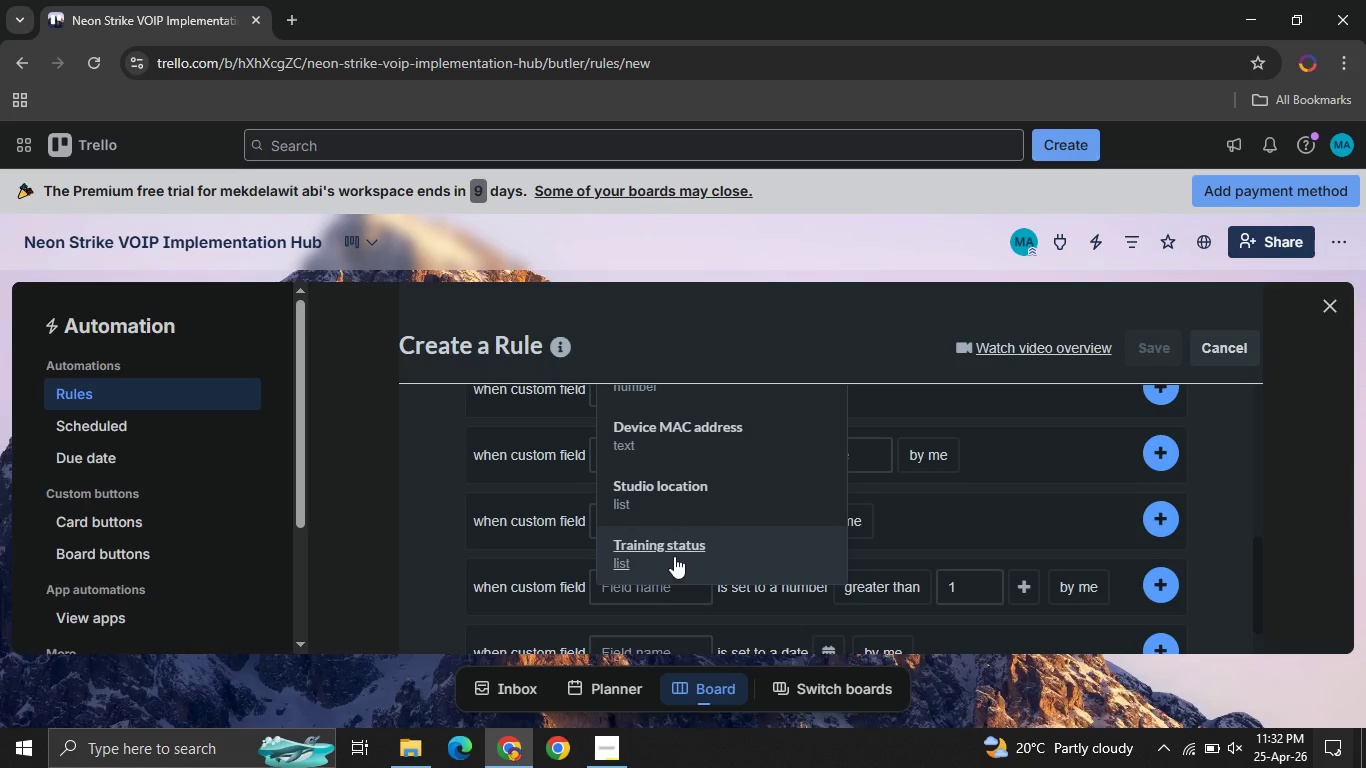 
left_click([674, 555])
 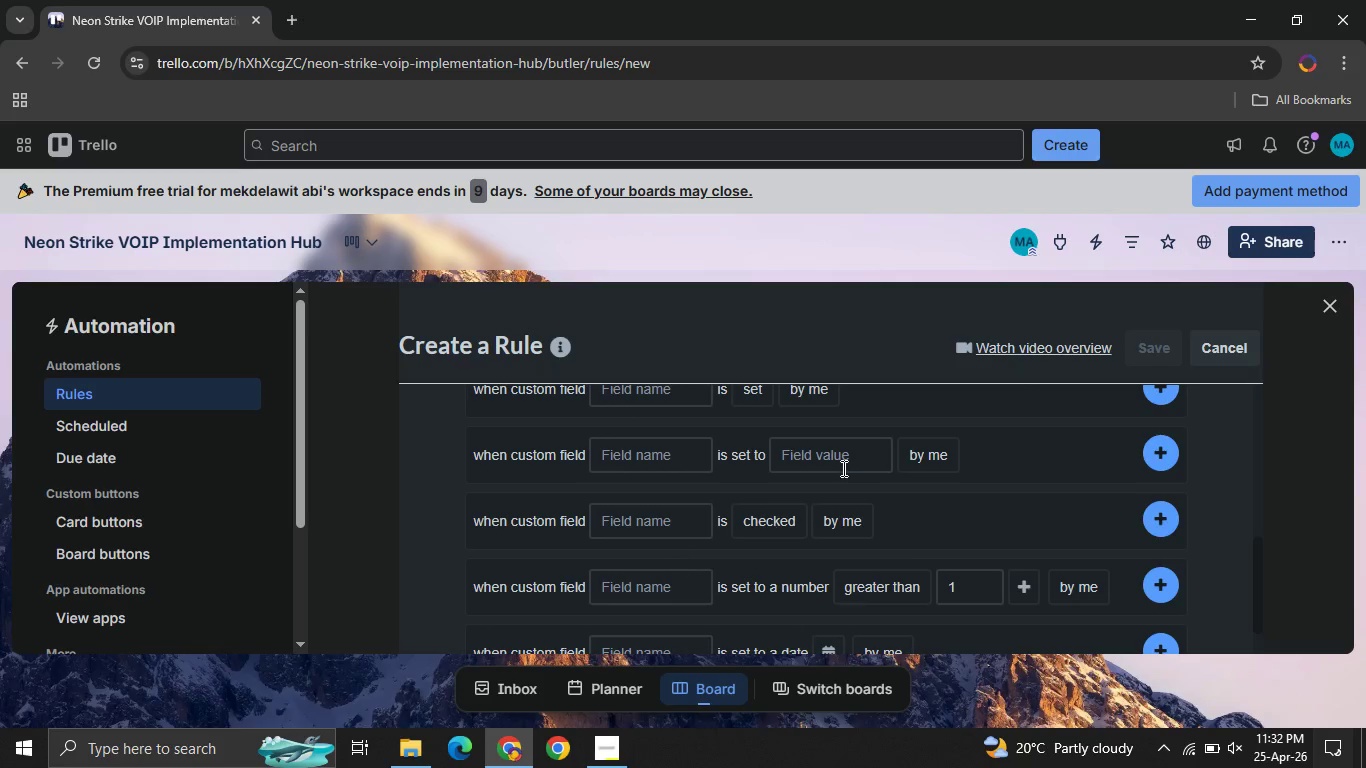 
mouse_move([808, 481])
 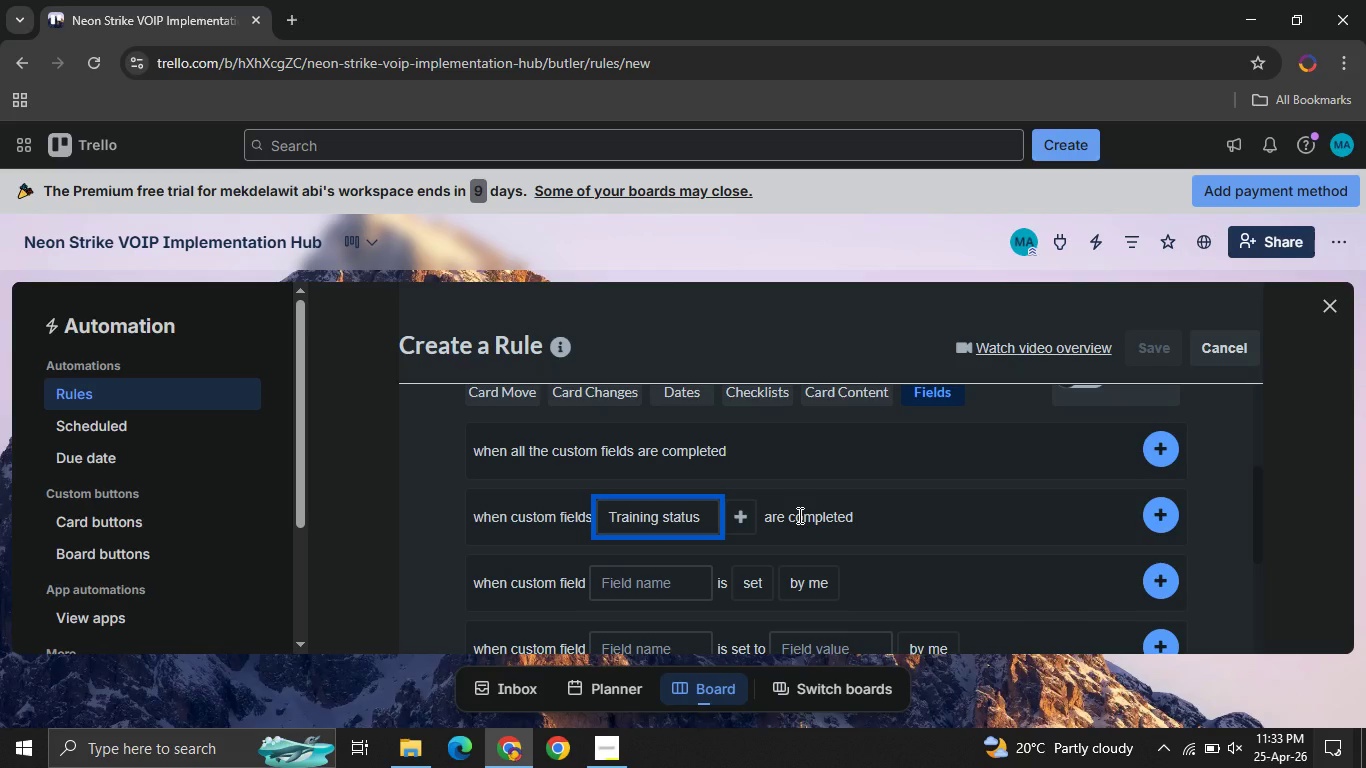 
left_click([798, 515])
 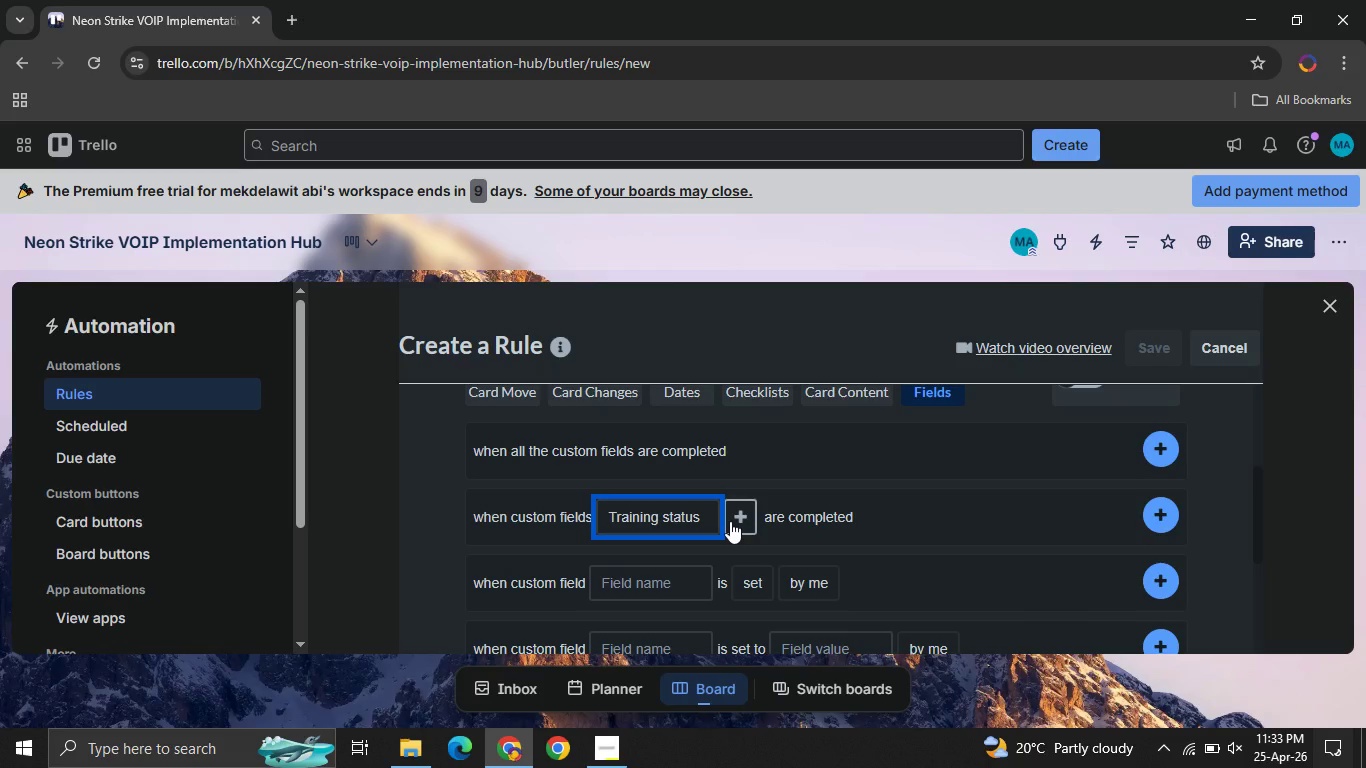 
left_click([730, 521])
 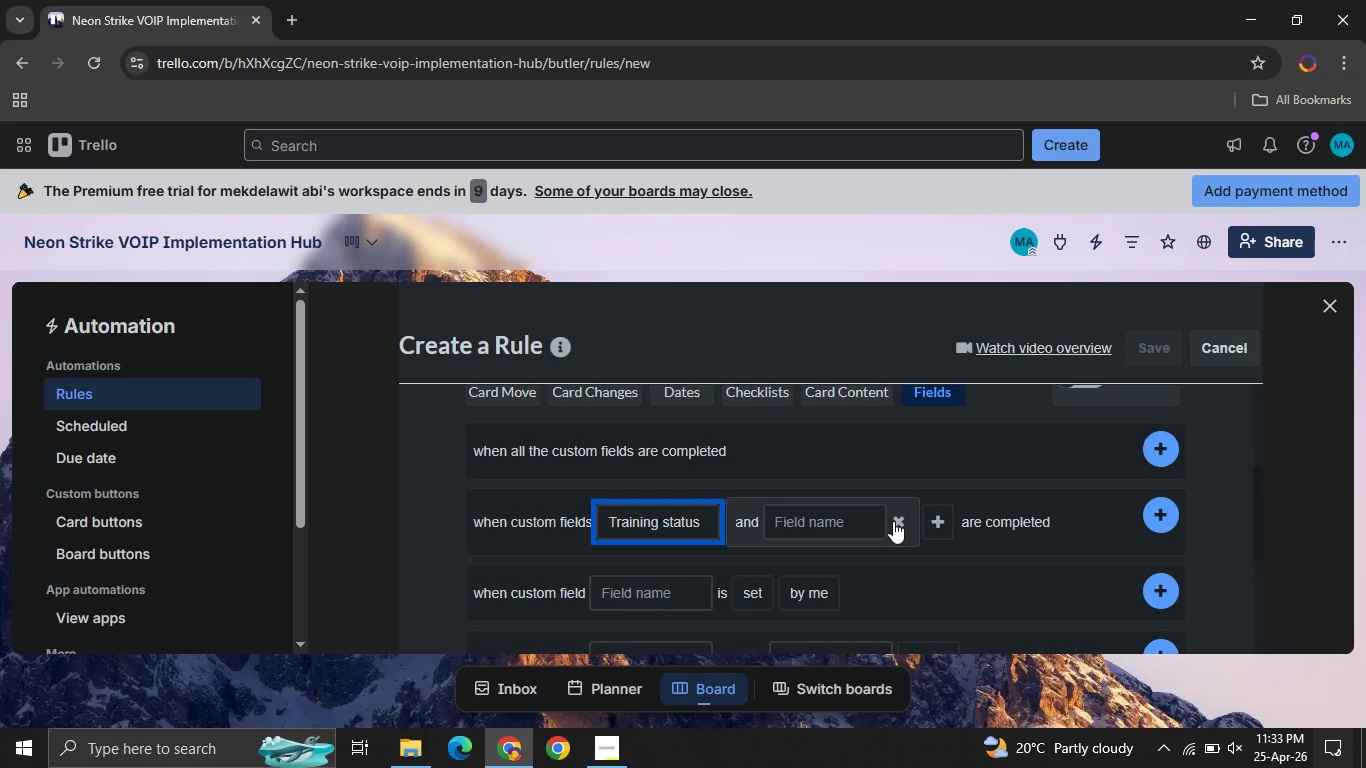 
left_click([893, 521])
 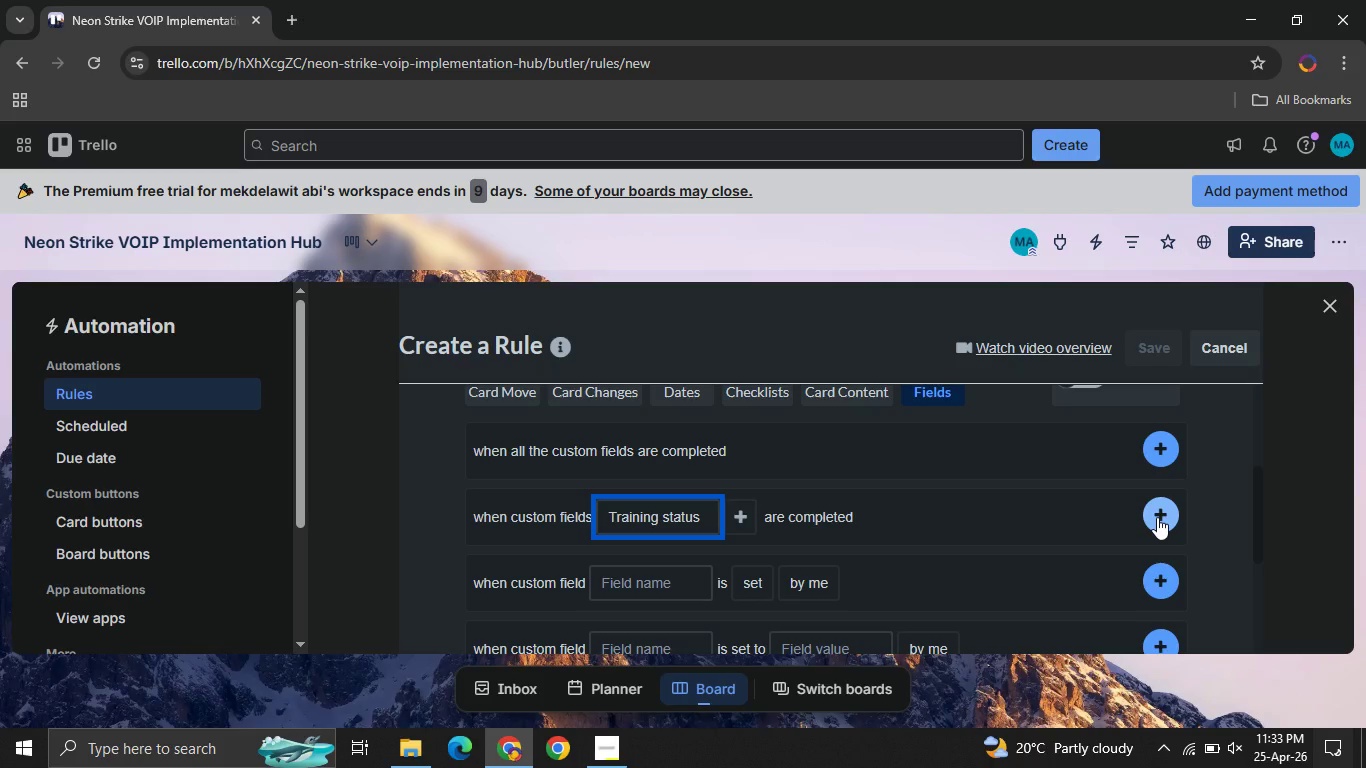 
wait(6.86)
 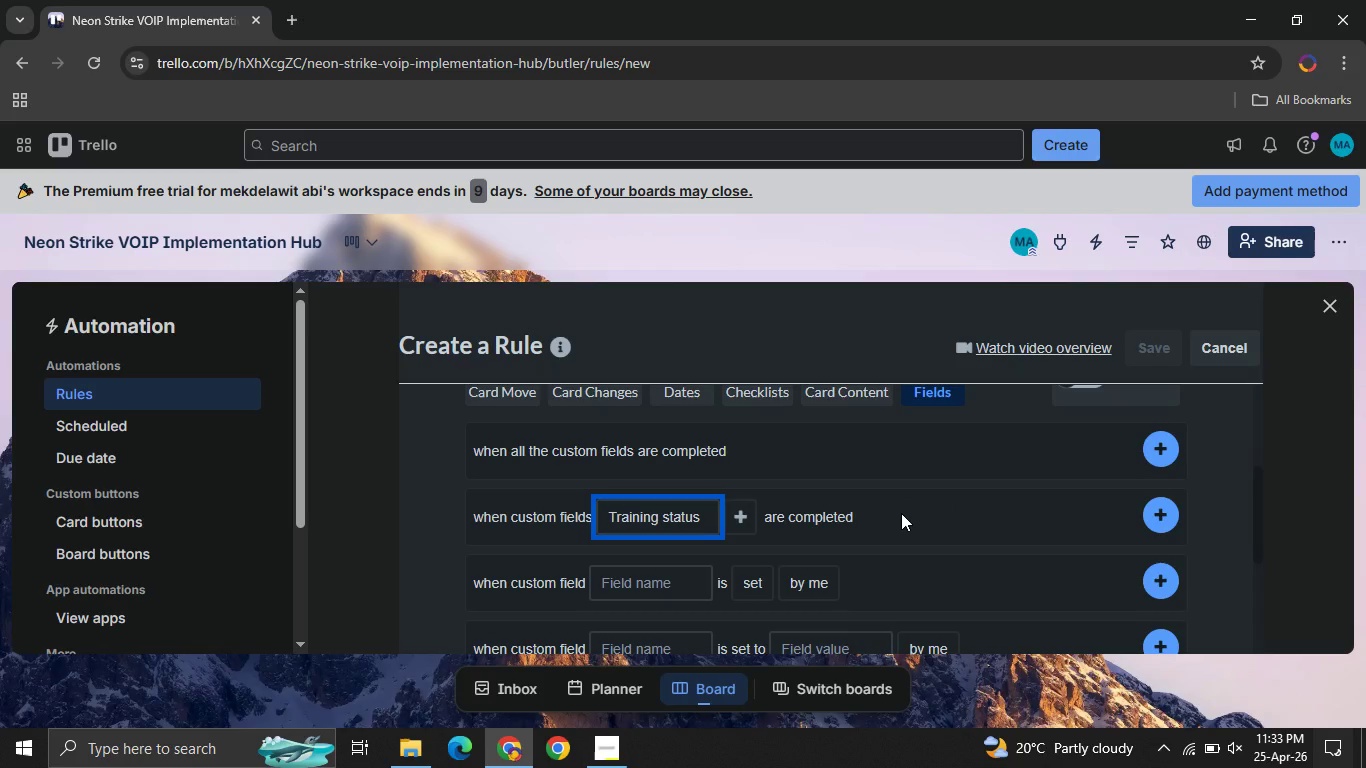 
left_click([1157, 517])
 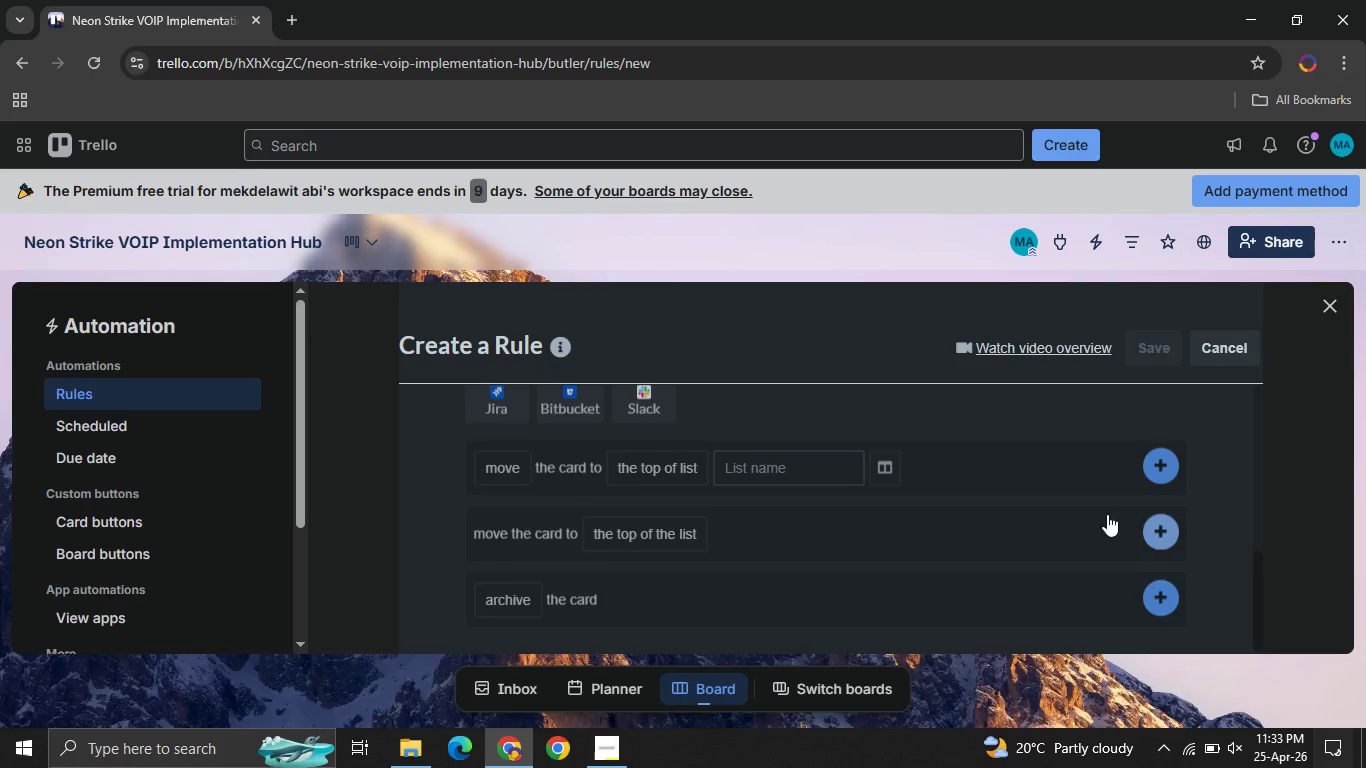 
mouse_move([620, 522])
 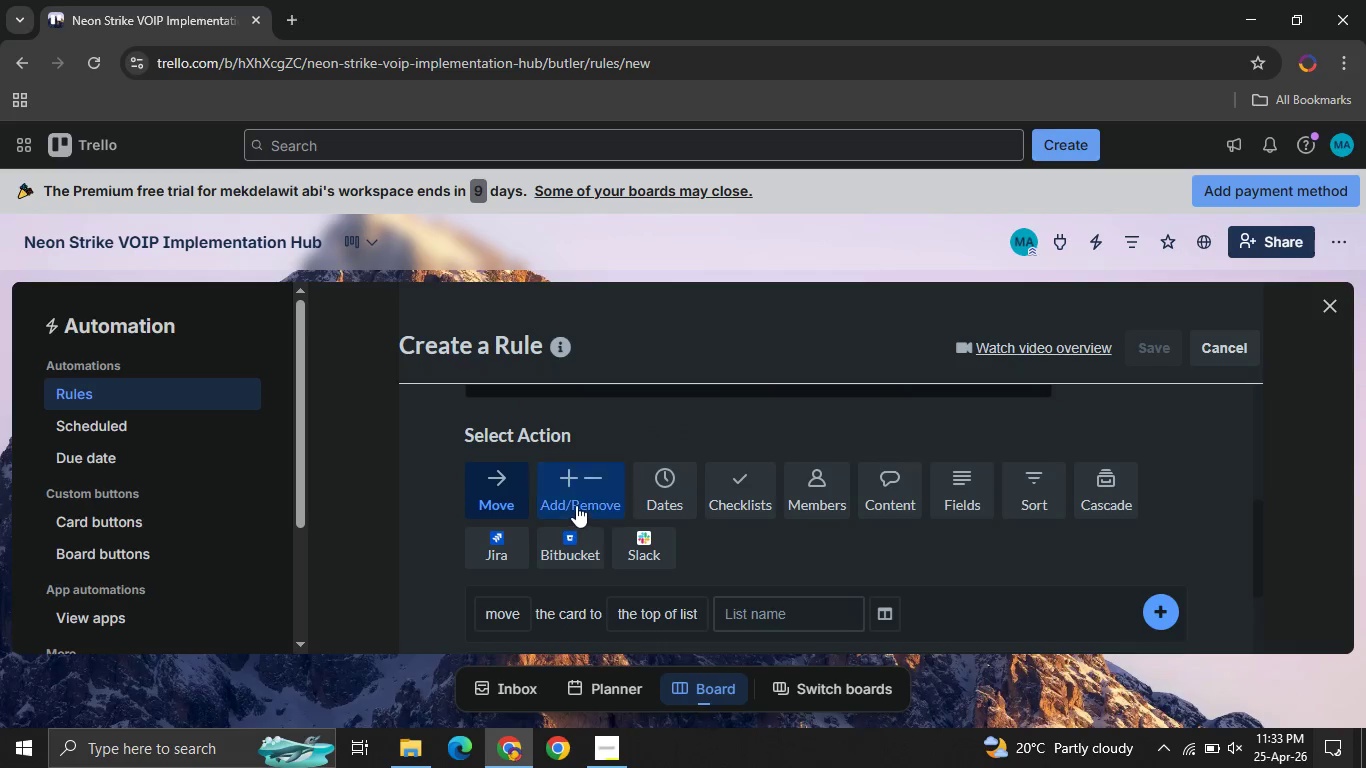 
mouse_move([608, 494])
 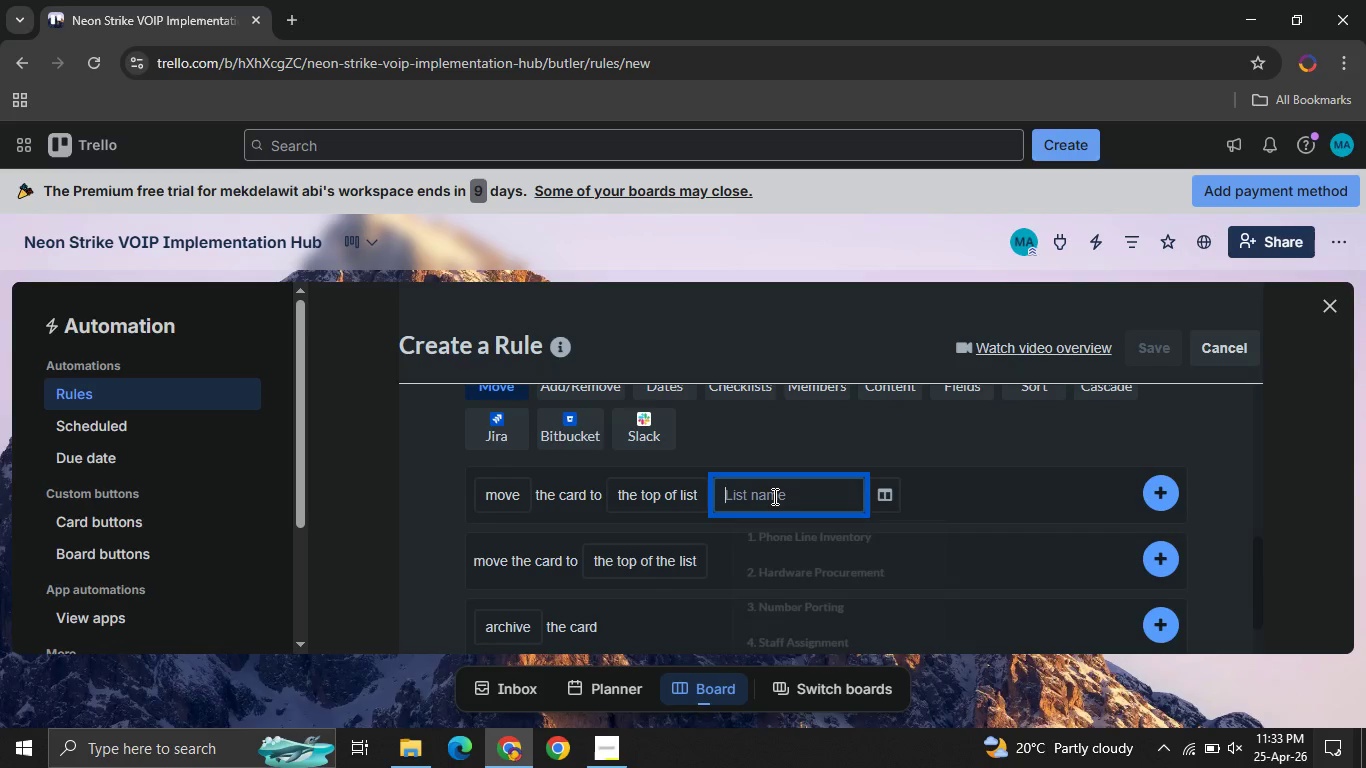 
left_click([773, 496])
 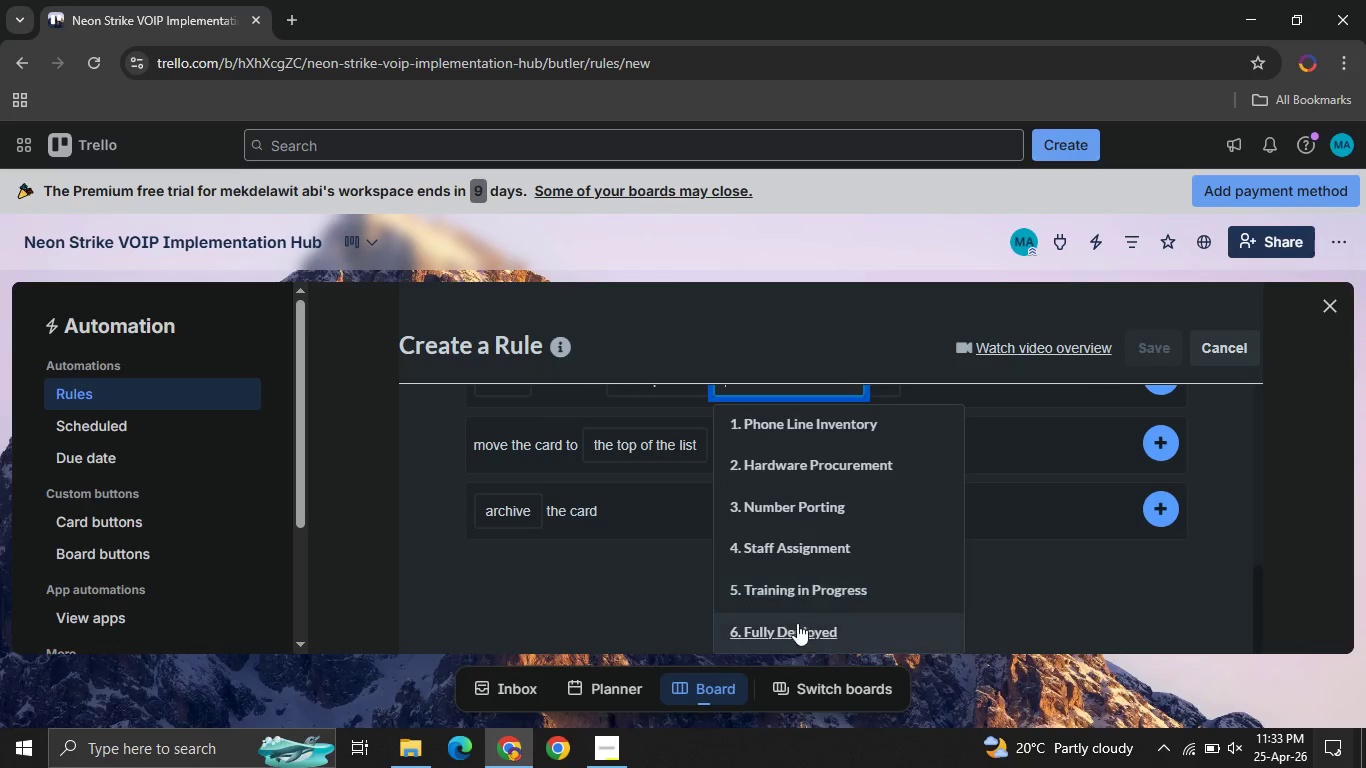 
left_click([795, 623])
 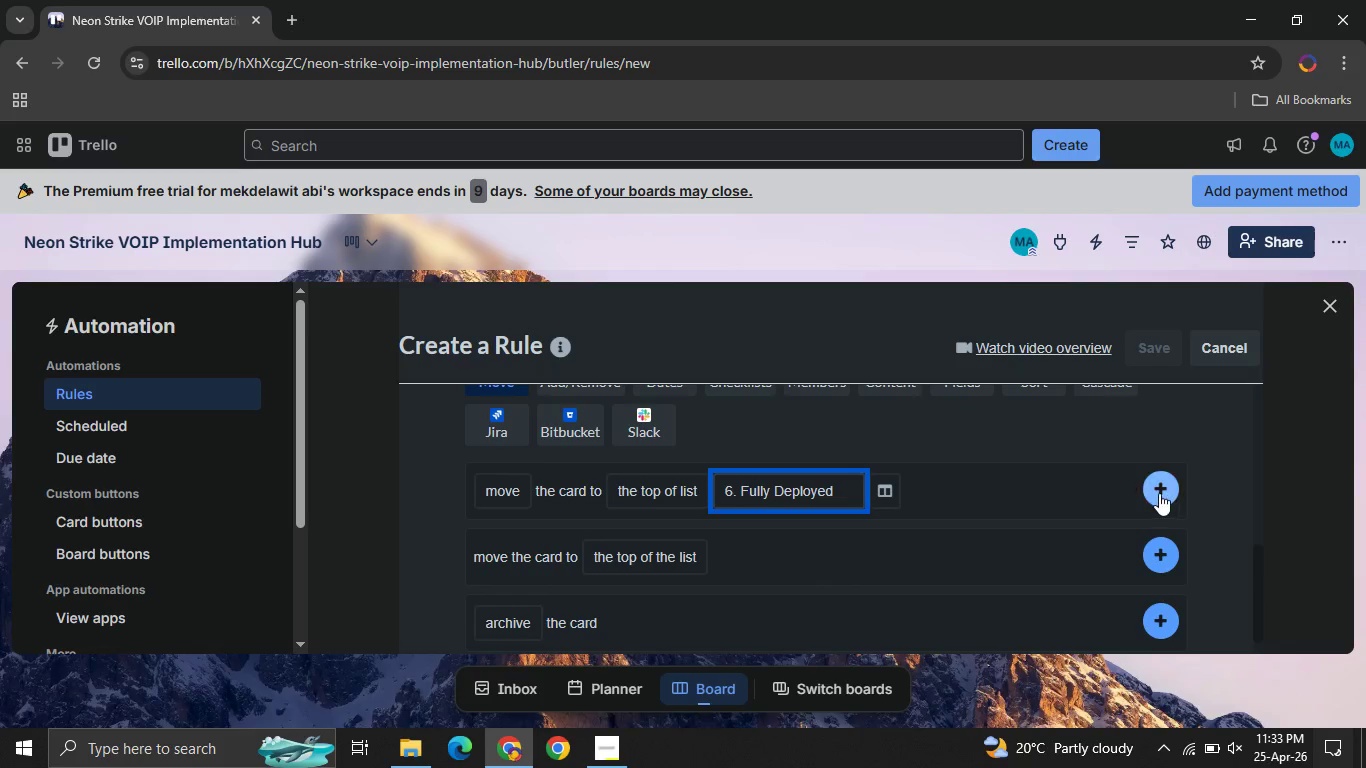 
left_click([1159, 493])
 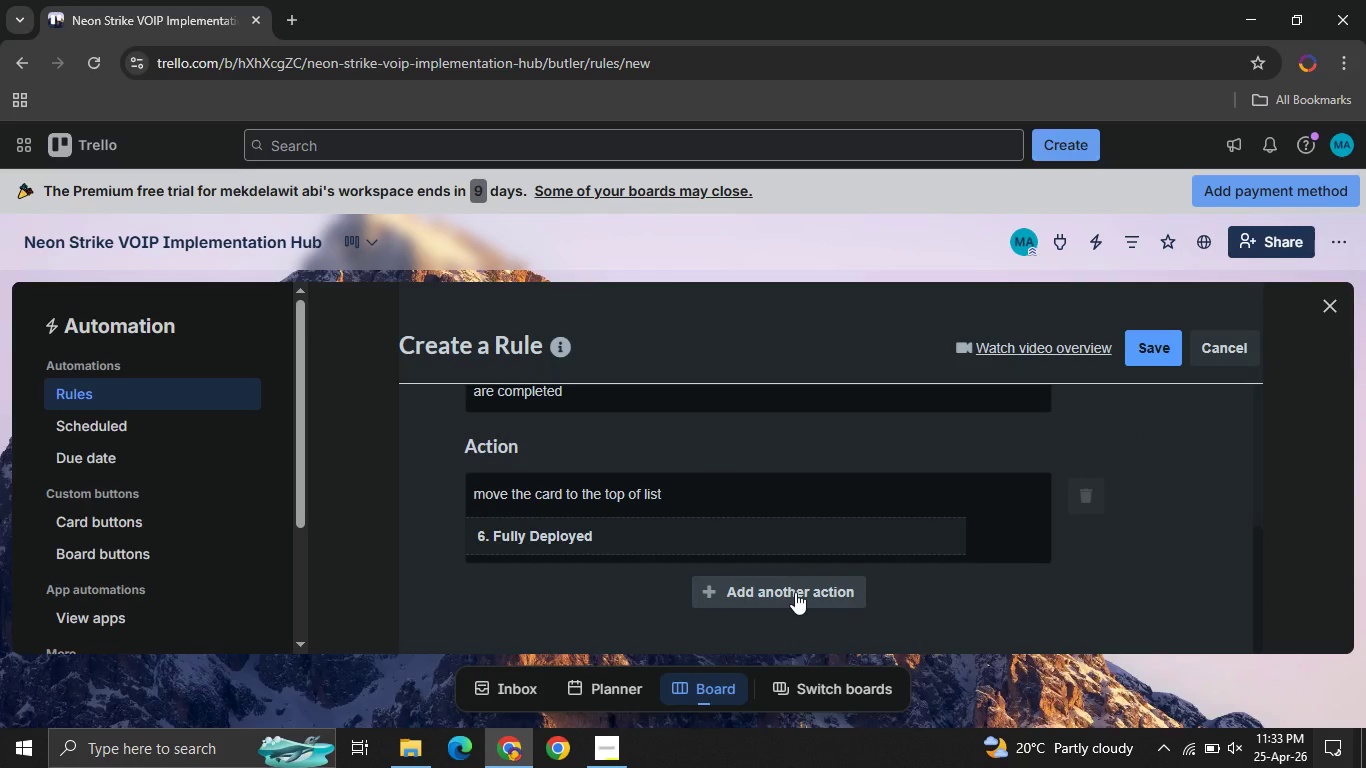 
left_click([795, 592])
 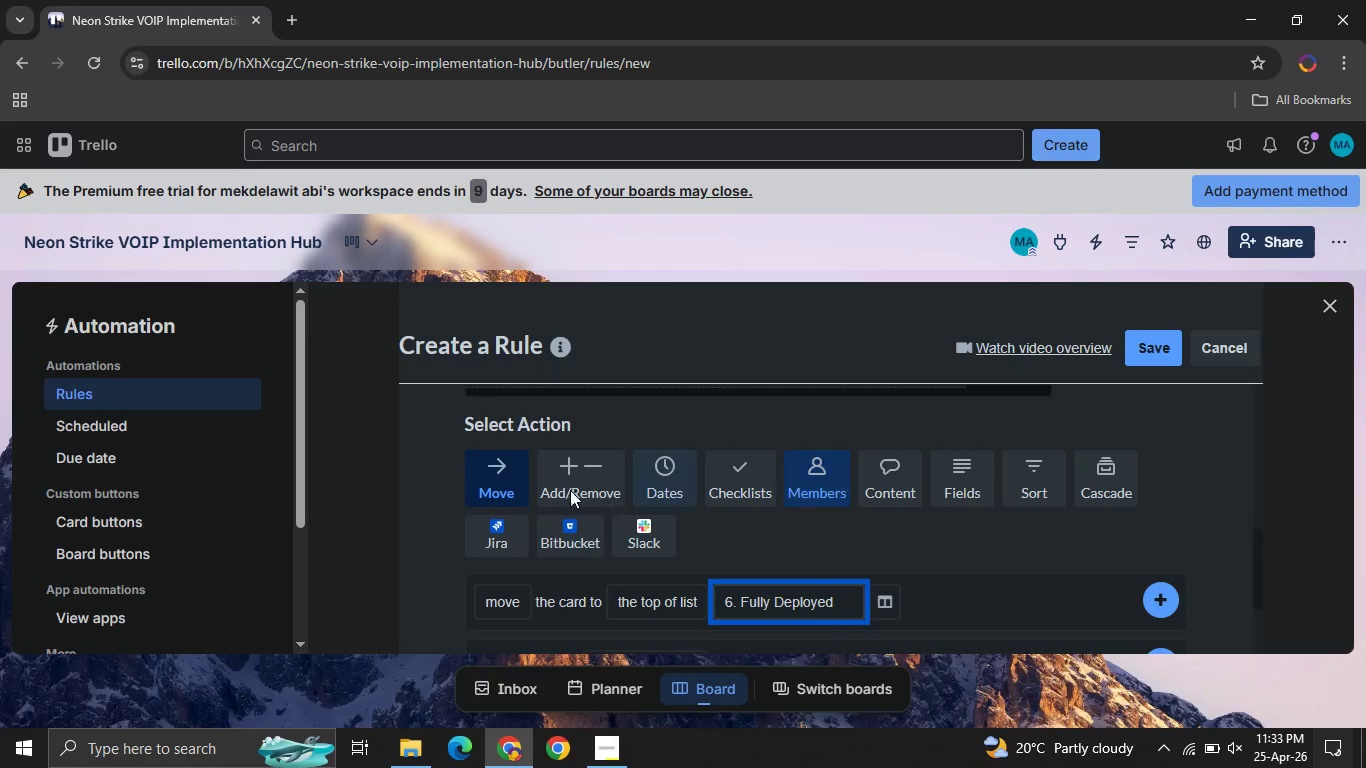 
left_click([565, 488])
 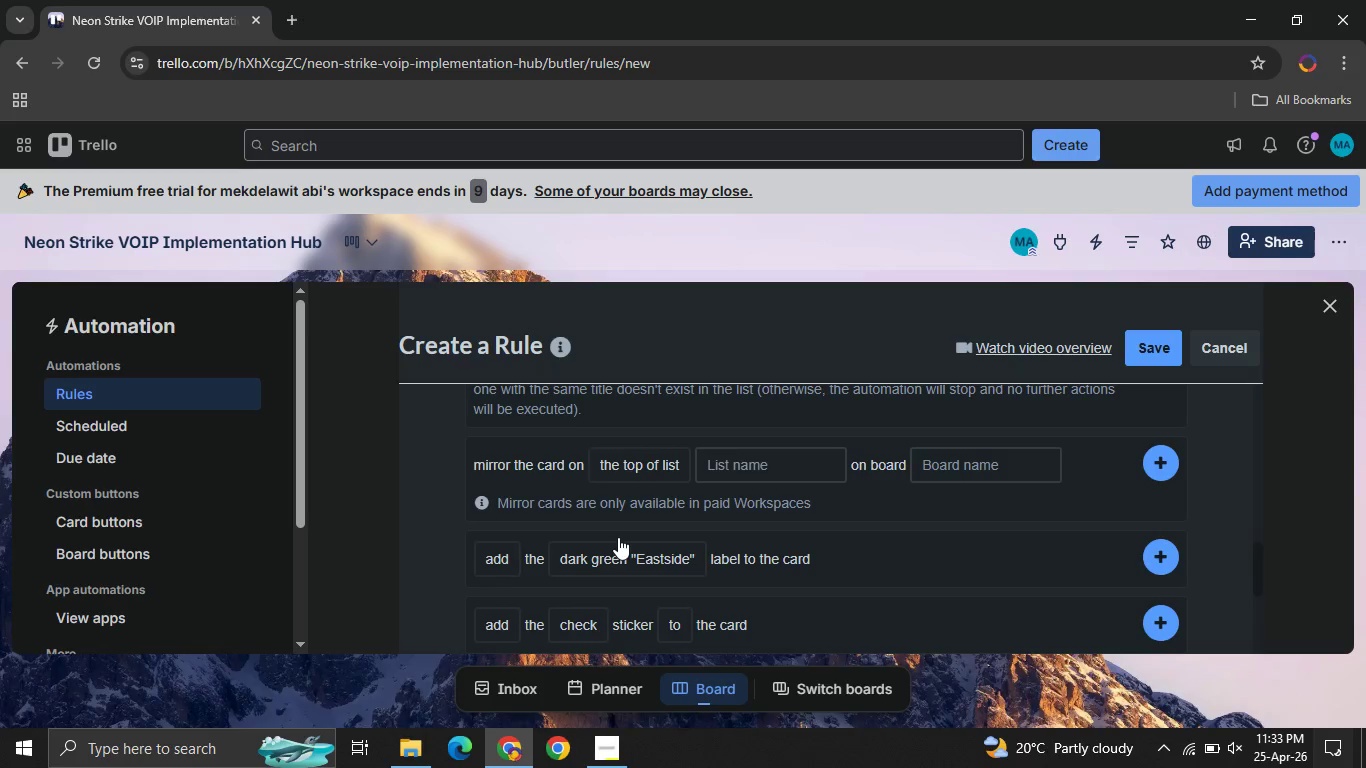 
mouse_move([633, 530])
 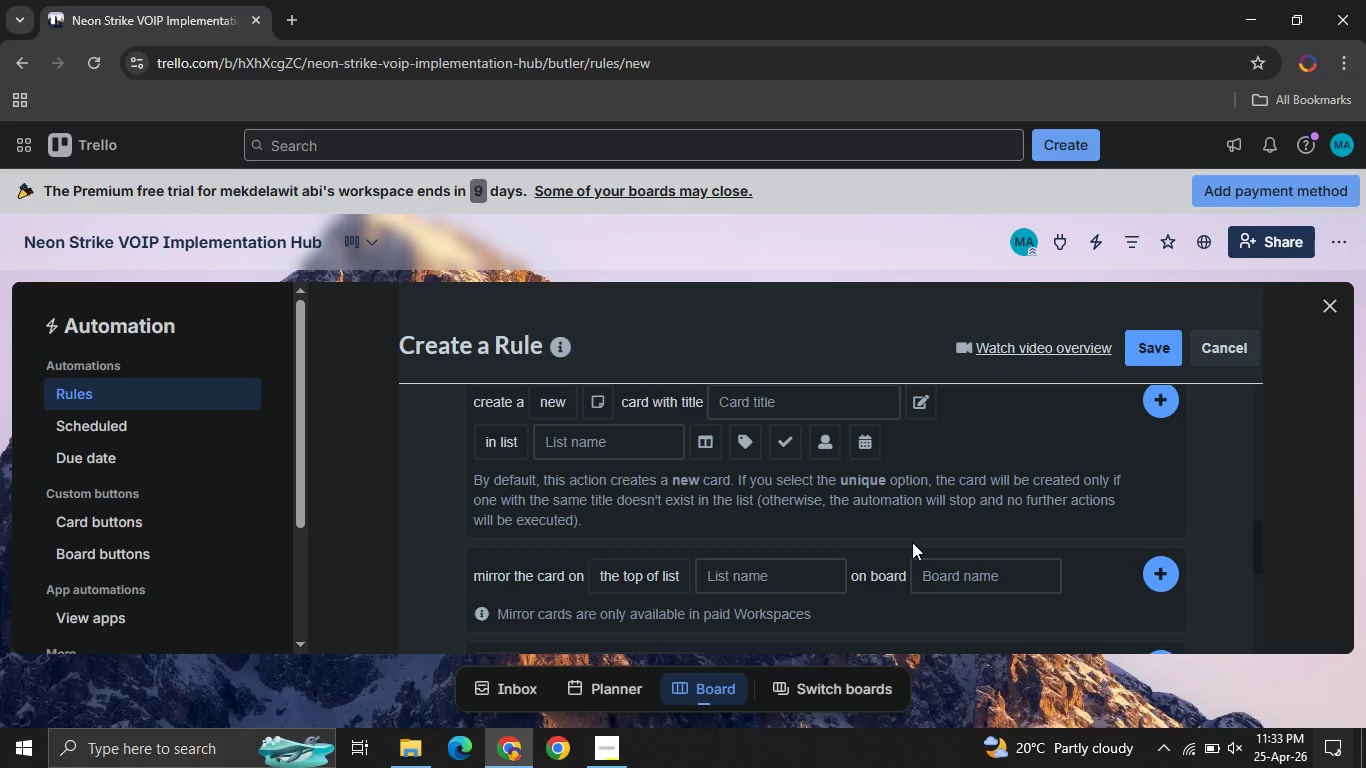 
mouse_move([640, 525])
 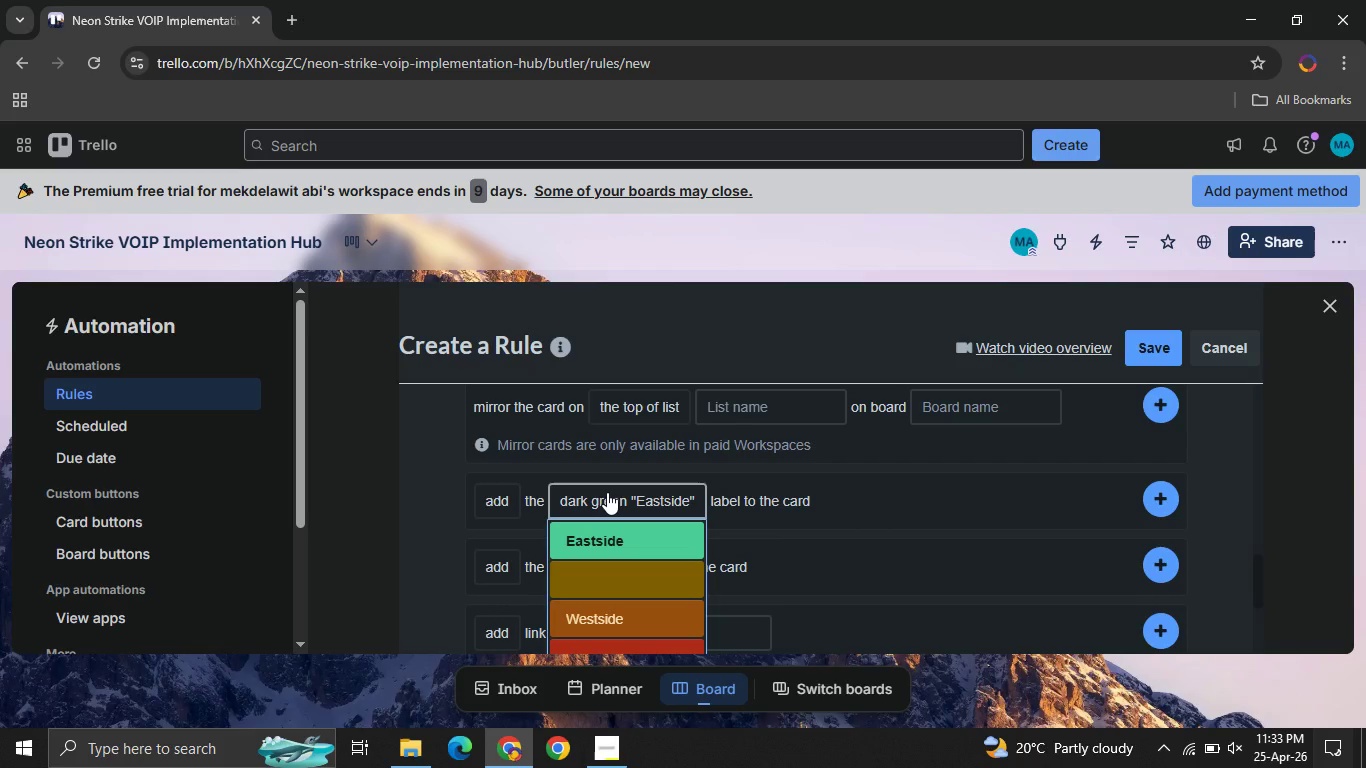 
left_click([607, 492])
 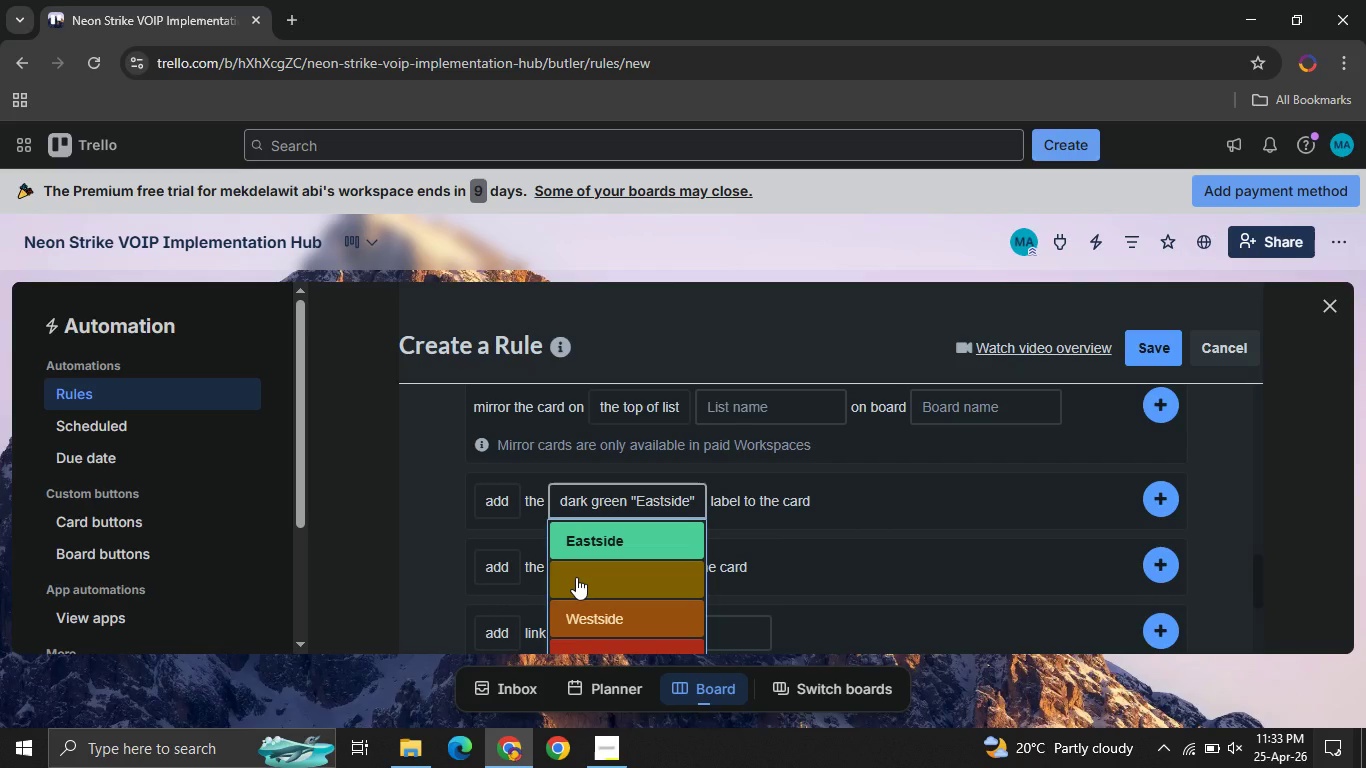 
left_click([576, 577])
 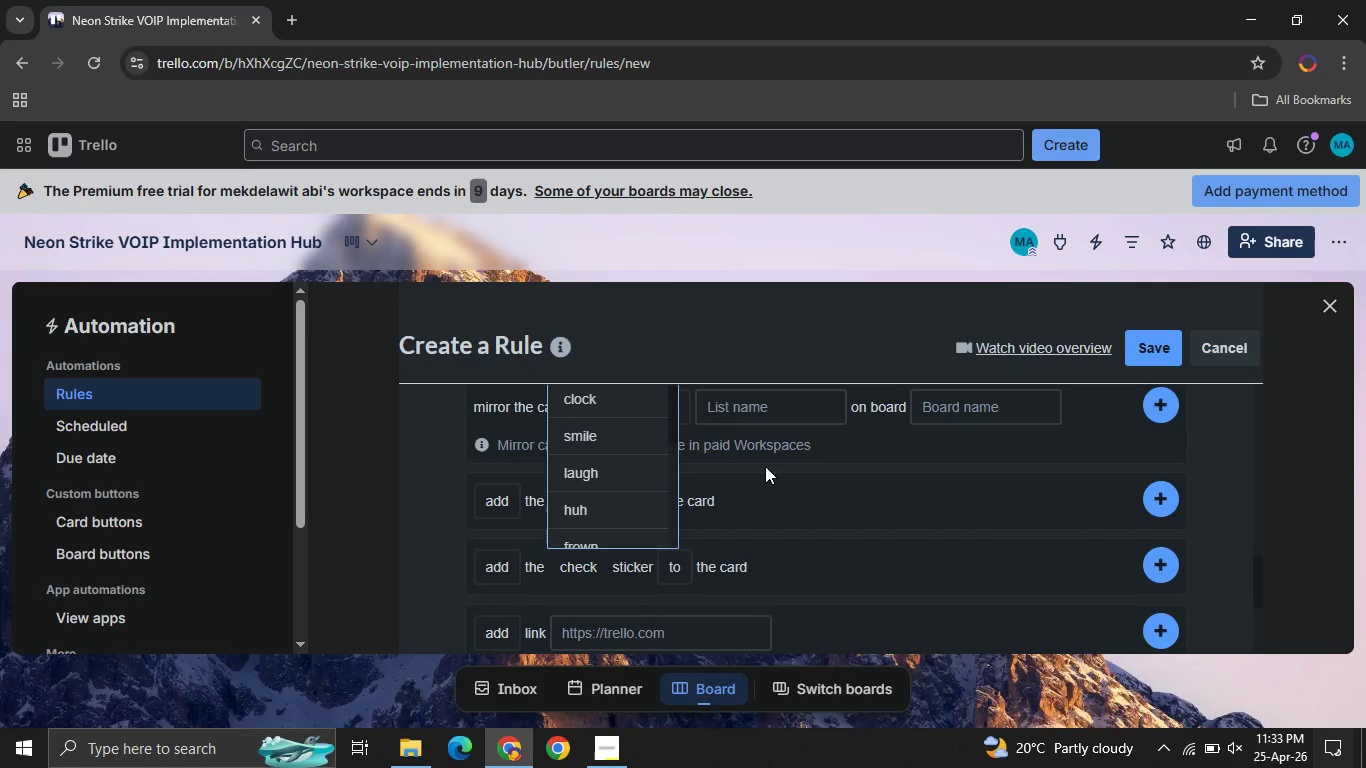 
left_click([765, 466])
 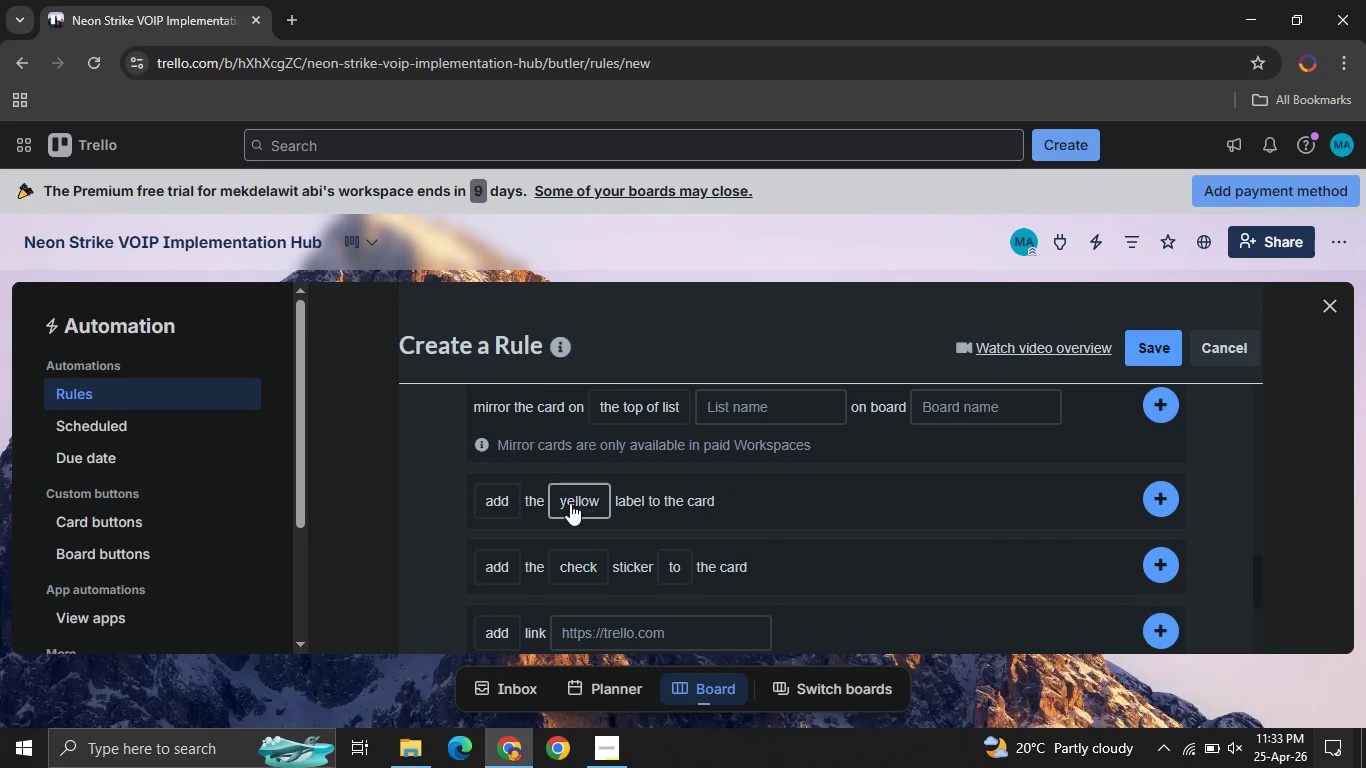 
mouse_move([619, 492])
 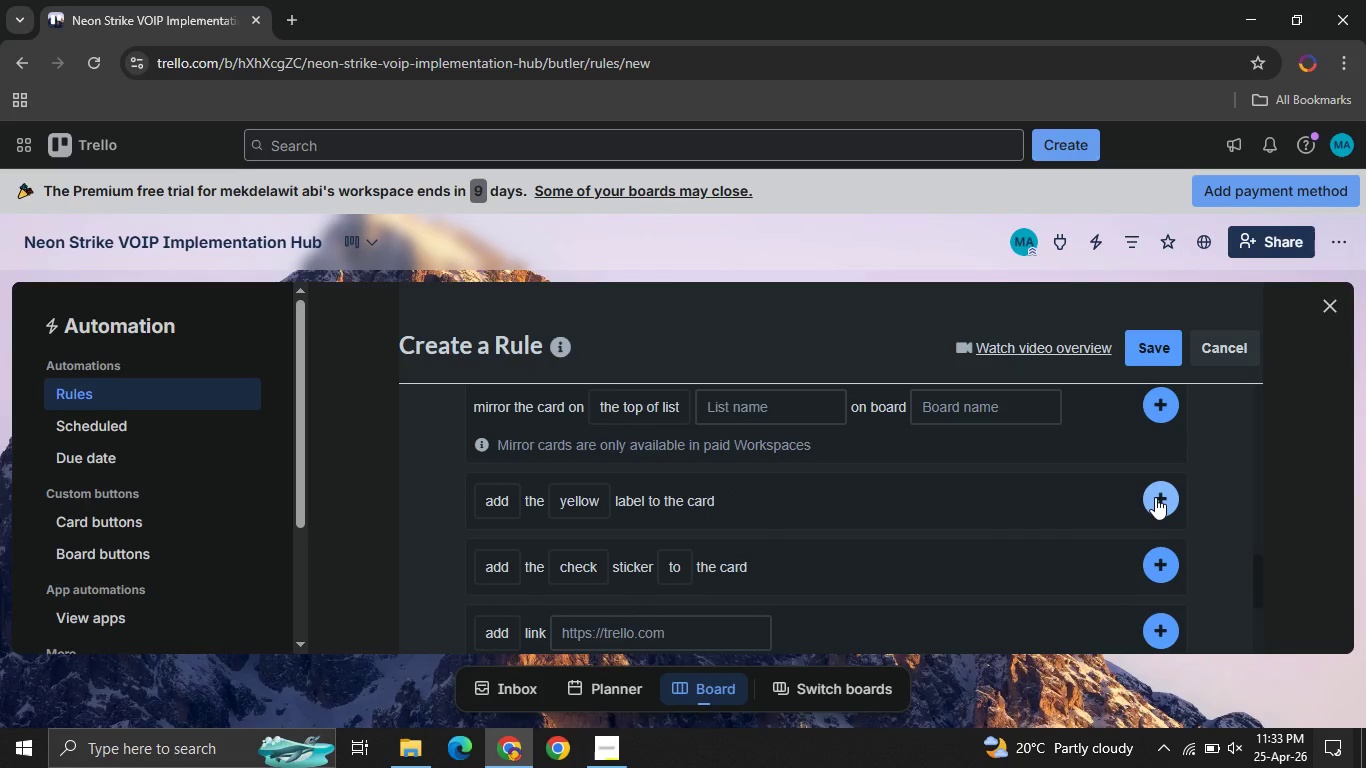 
left_click([1155, 497])
 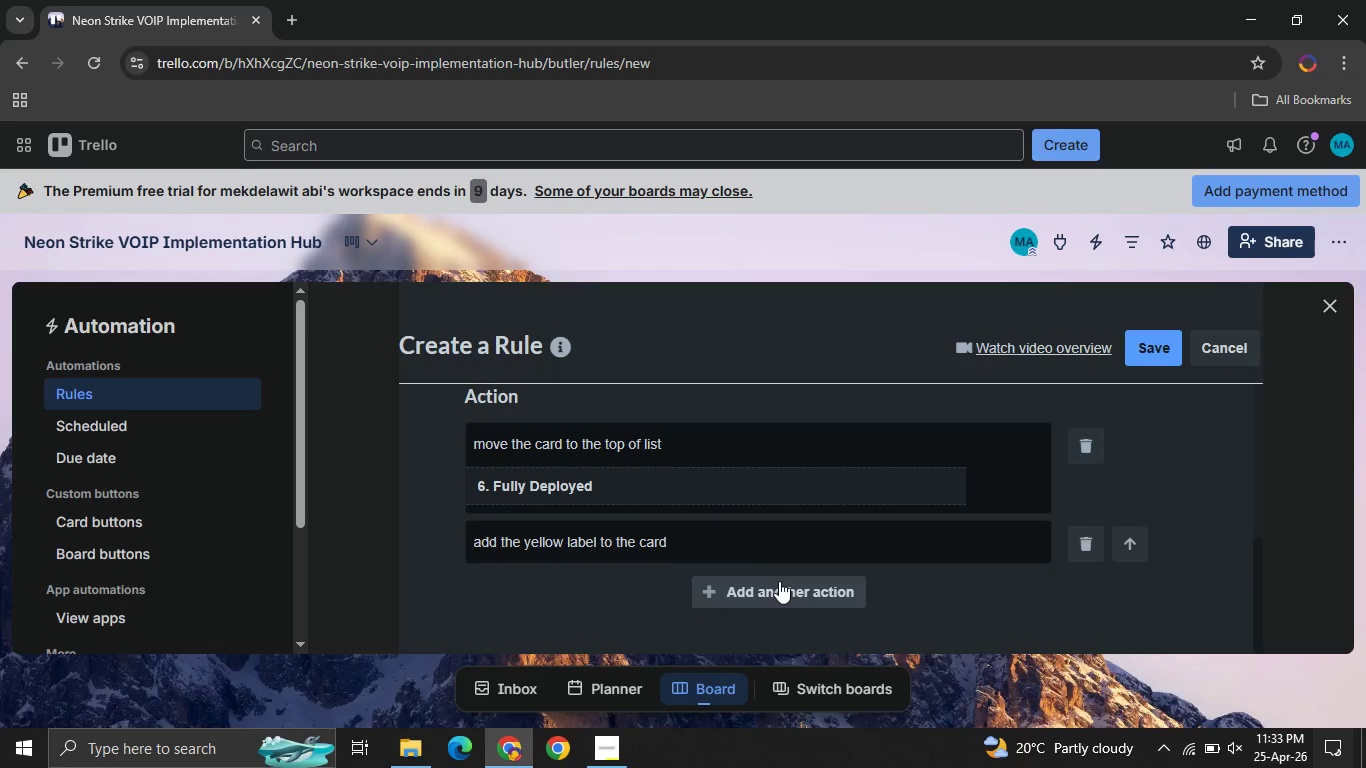 
wait(8.03)
 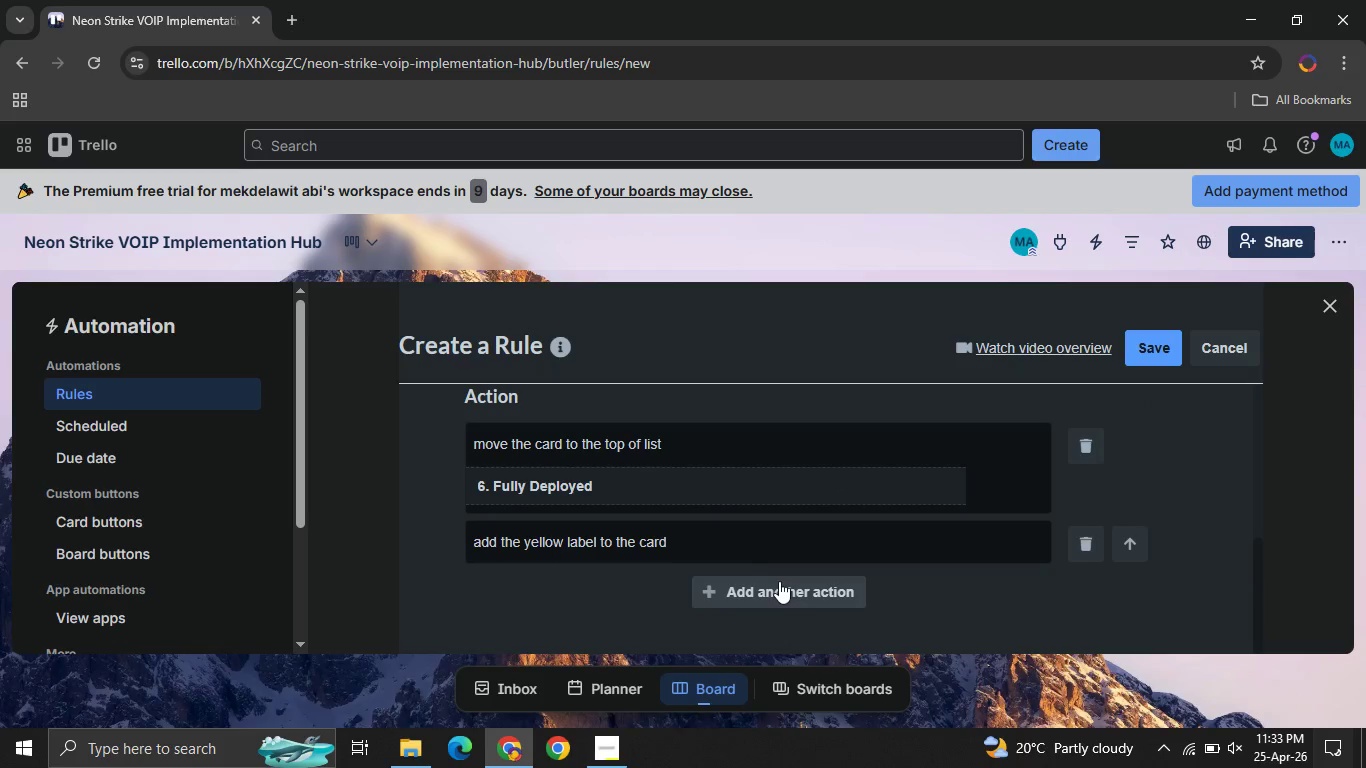 
left_click([779, 581])
 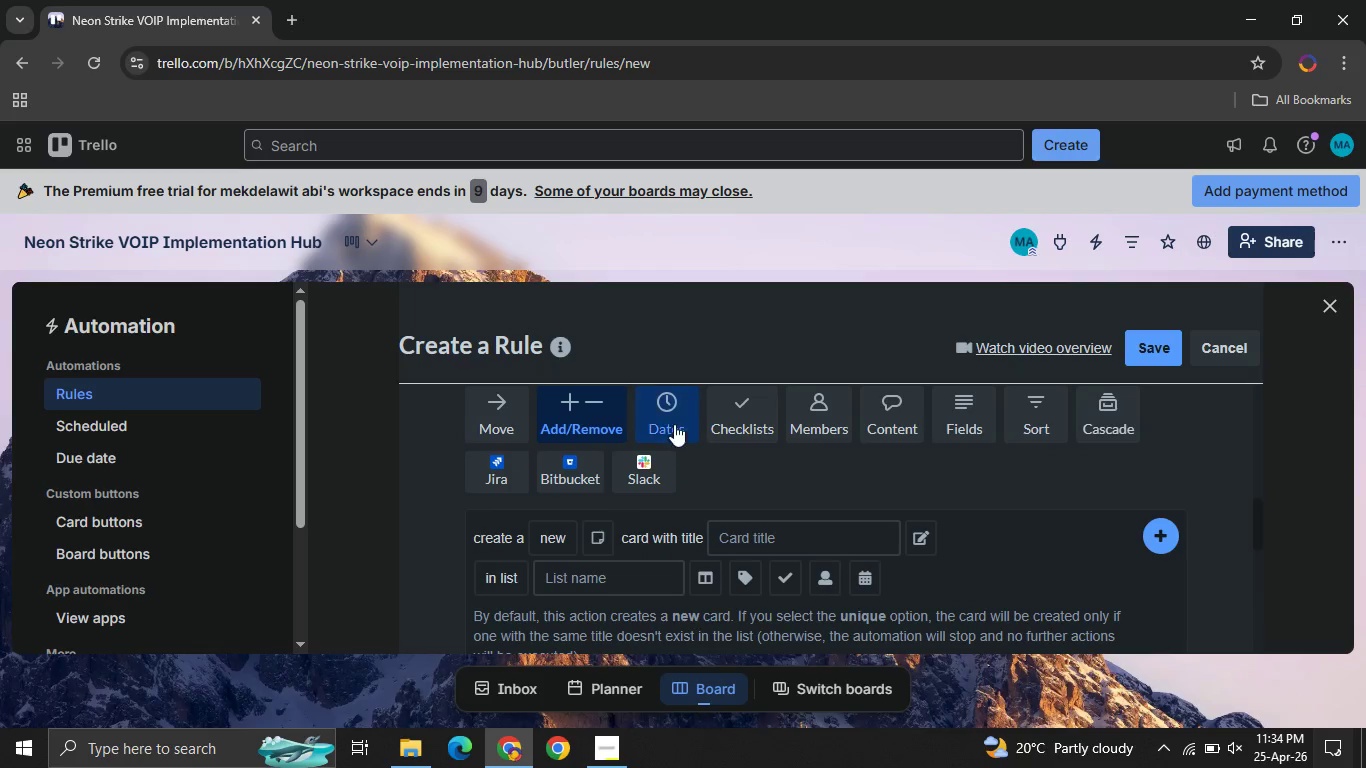 
left_click([670, 421])
 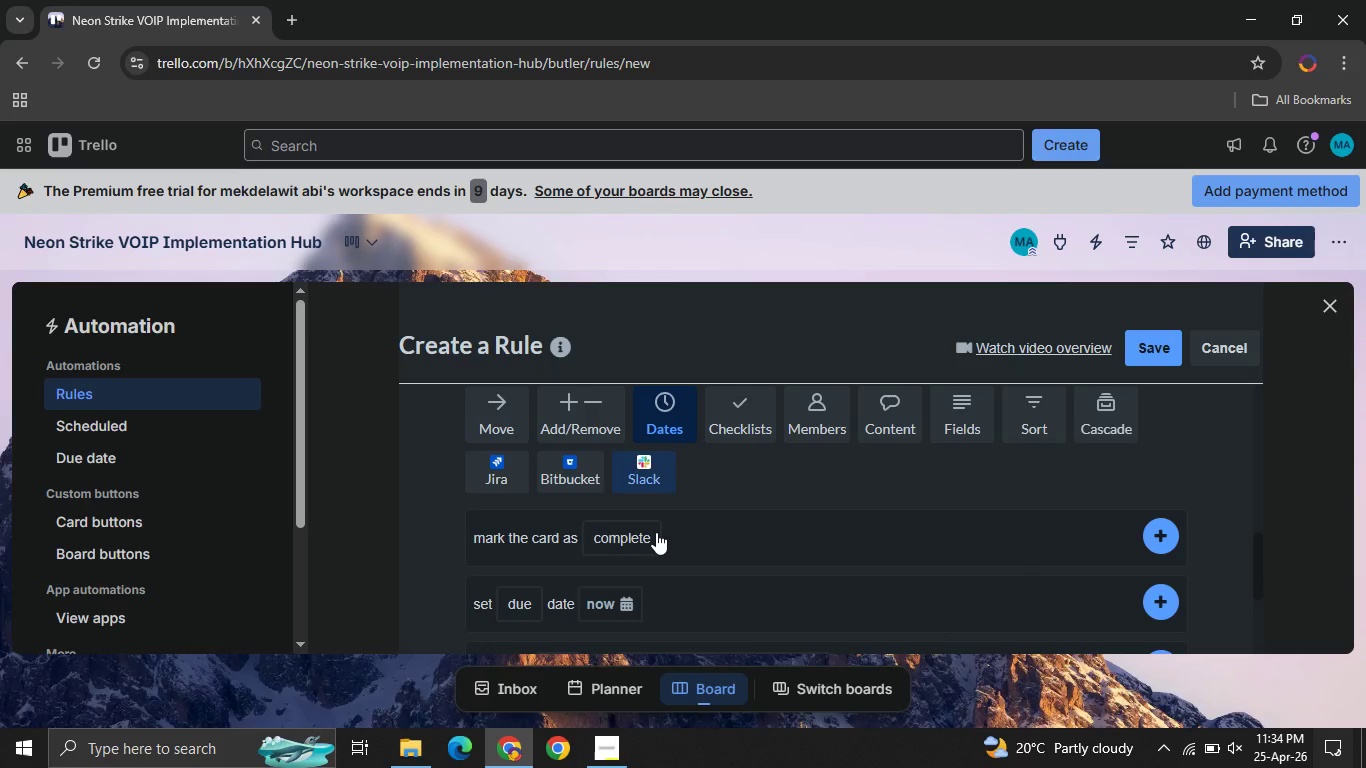 
mouse_move([667, 508])
 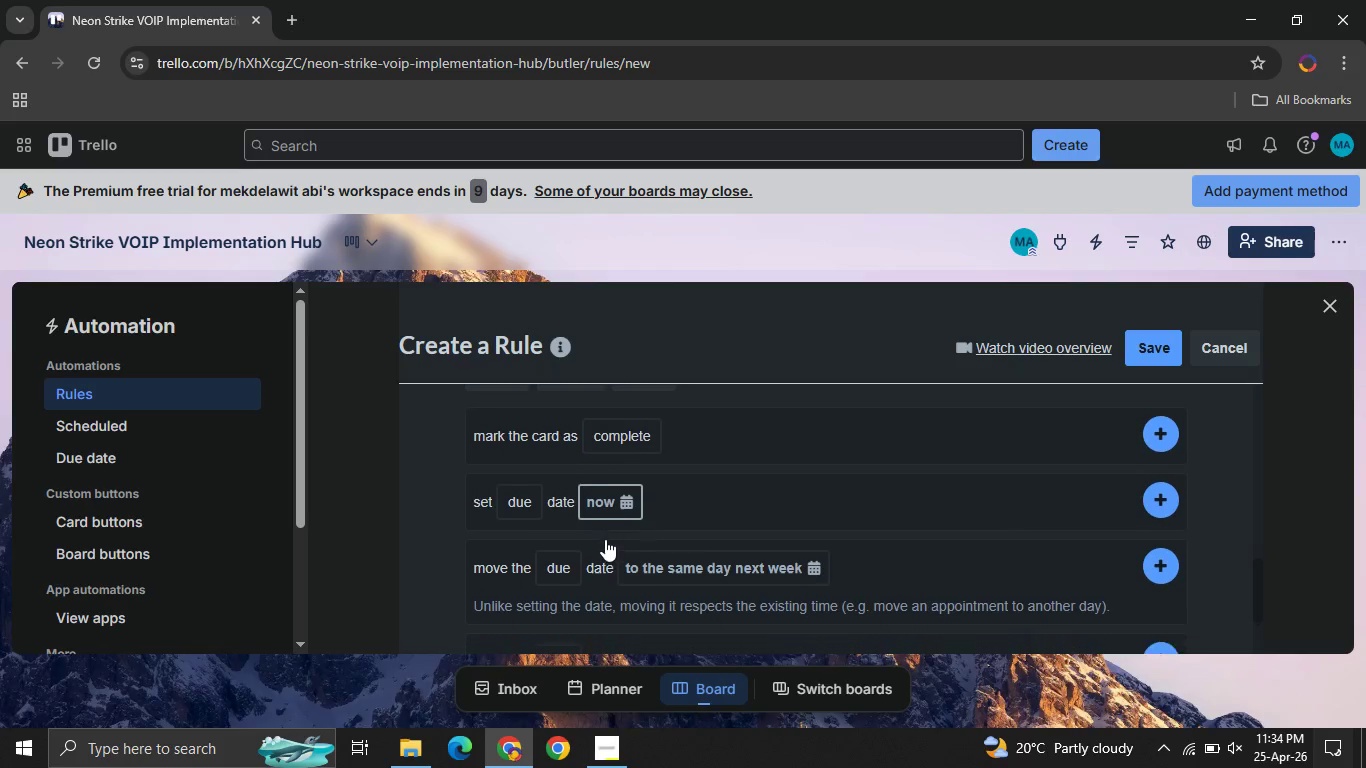 
mouse_move([604, 572])
 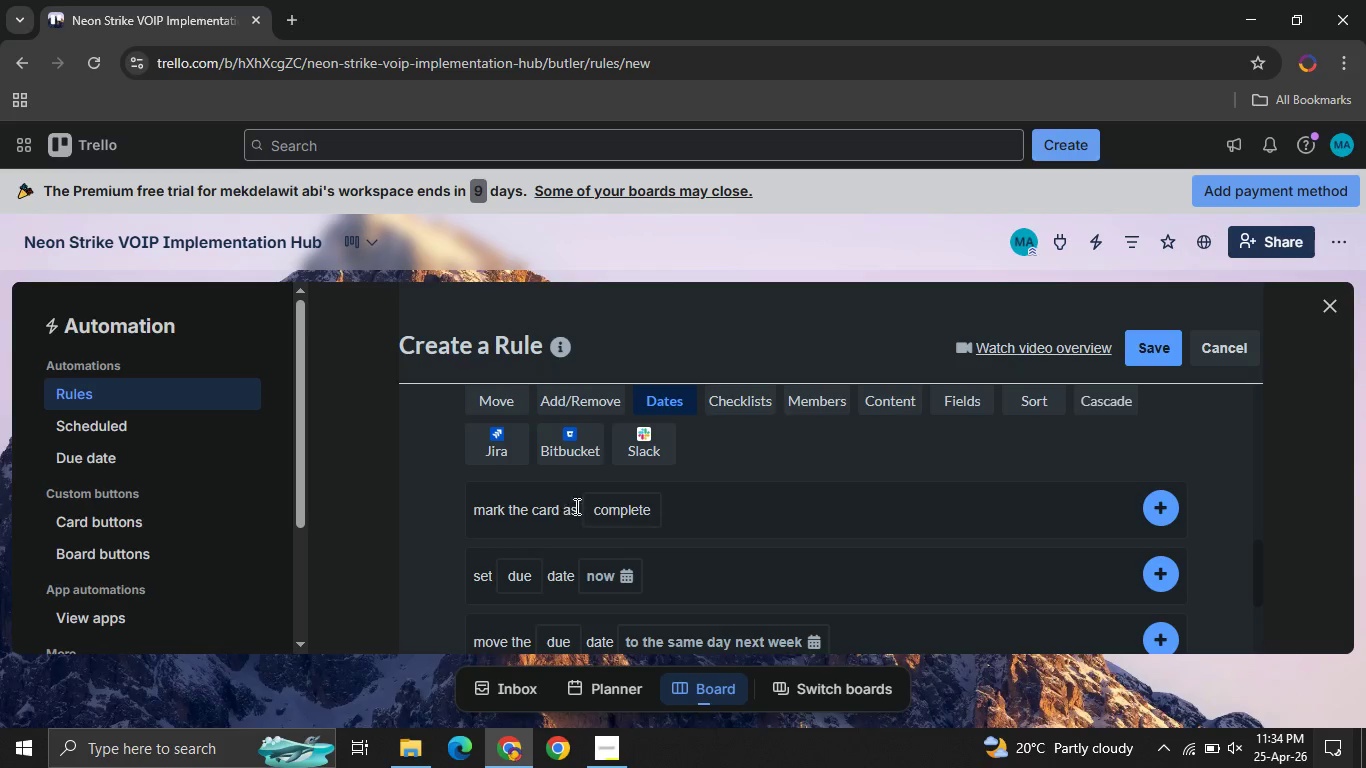 
mouse_move([632, 535])
 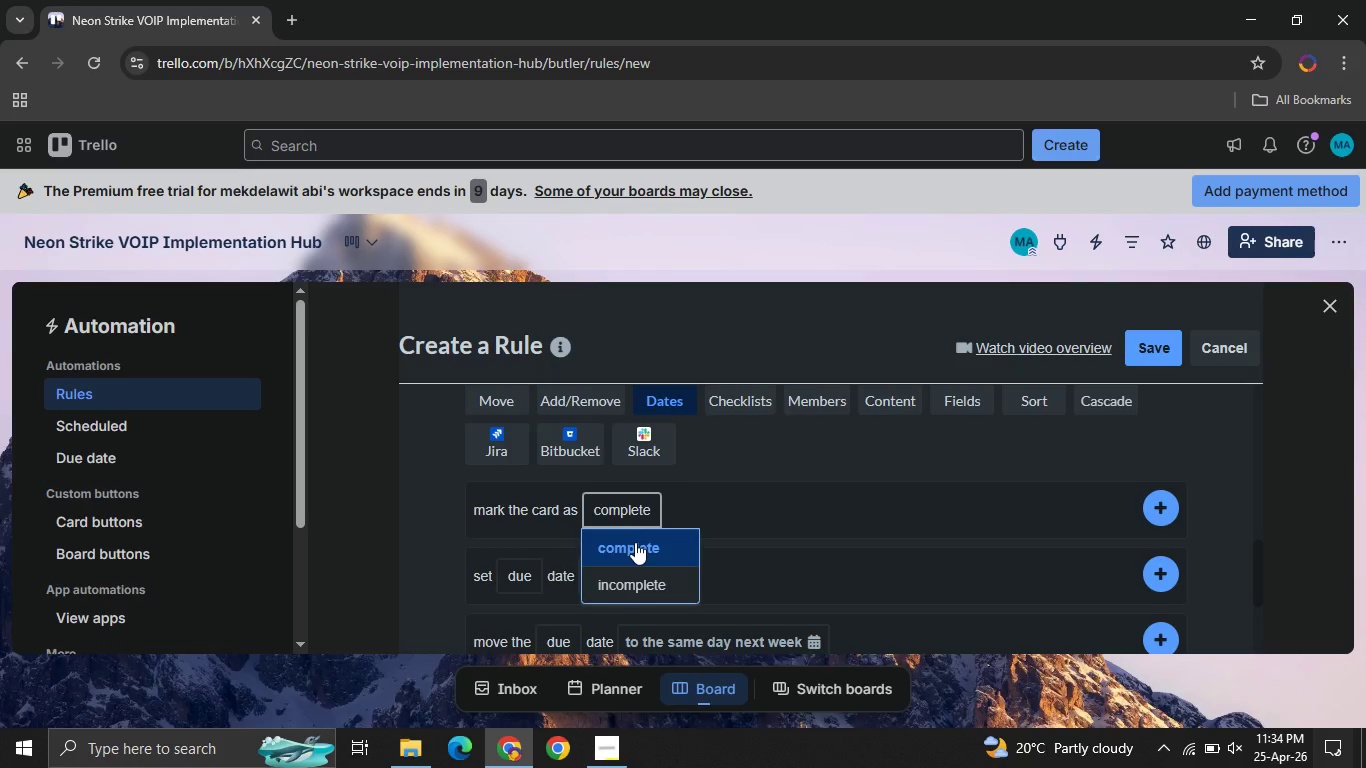 
left_click([635, 542])
 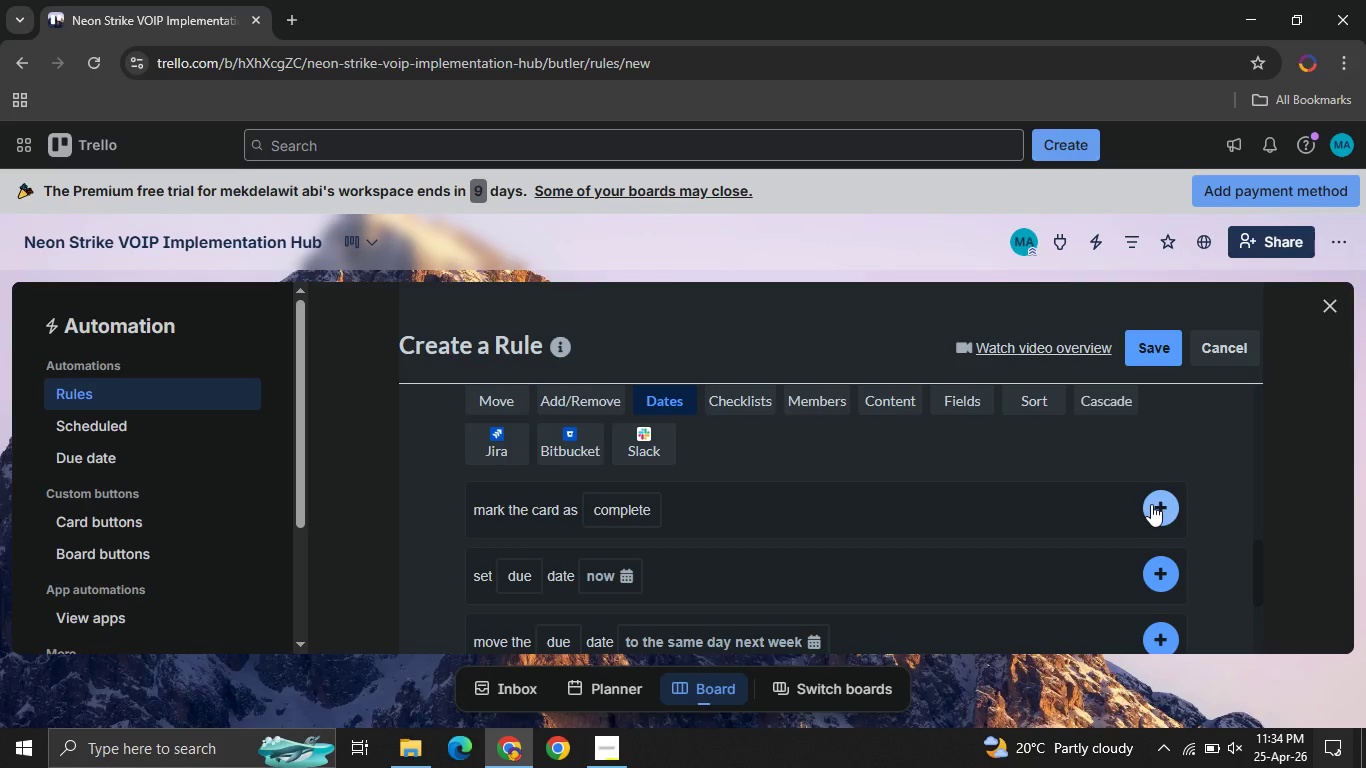 
left_click([1151, 504])
 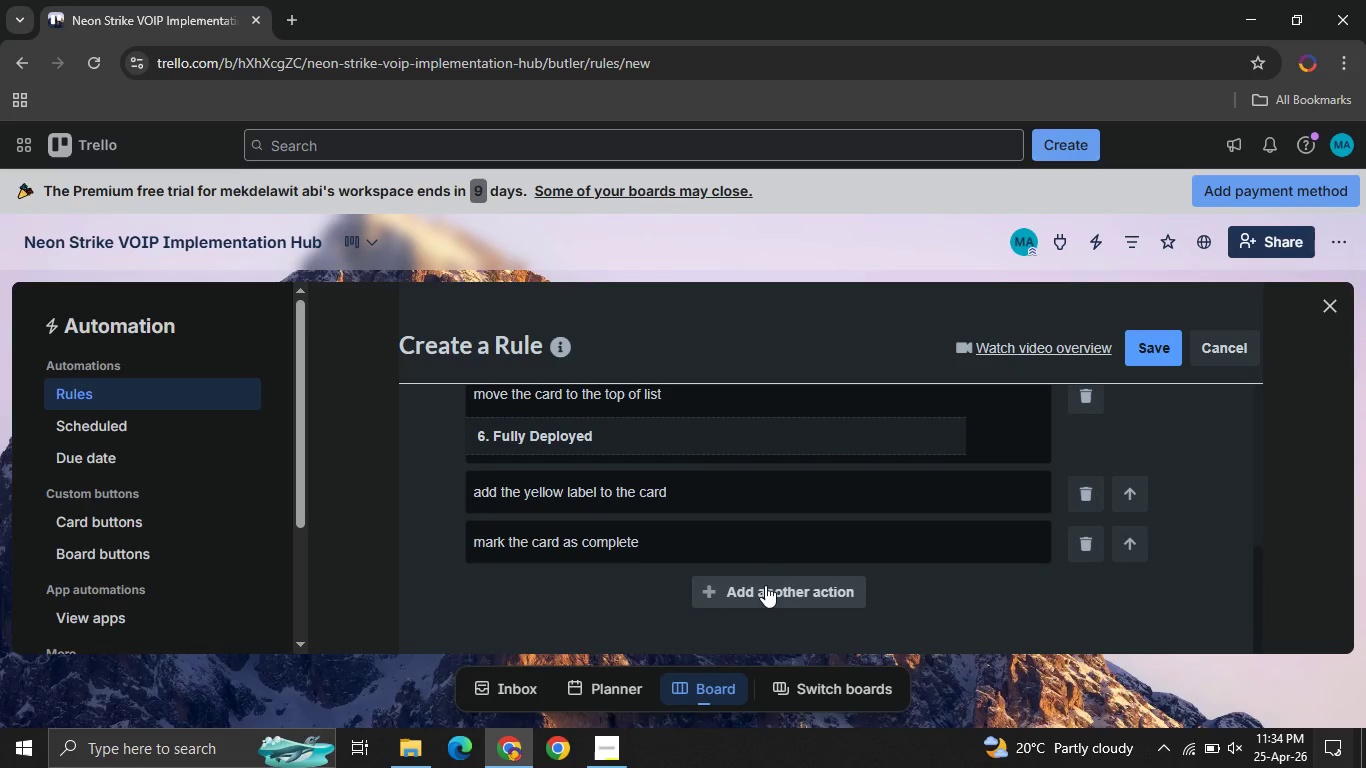 
wait(11.61)
 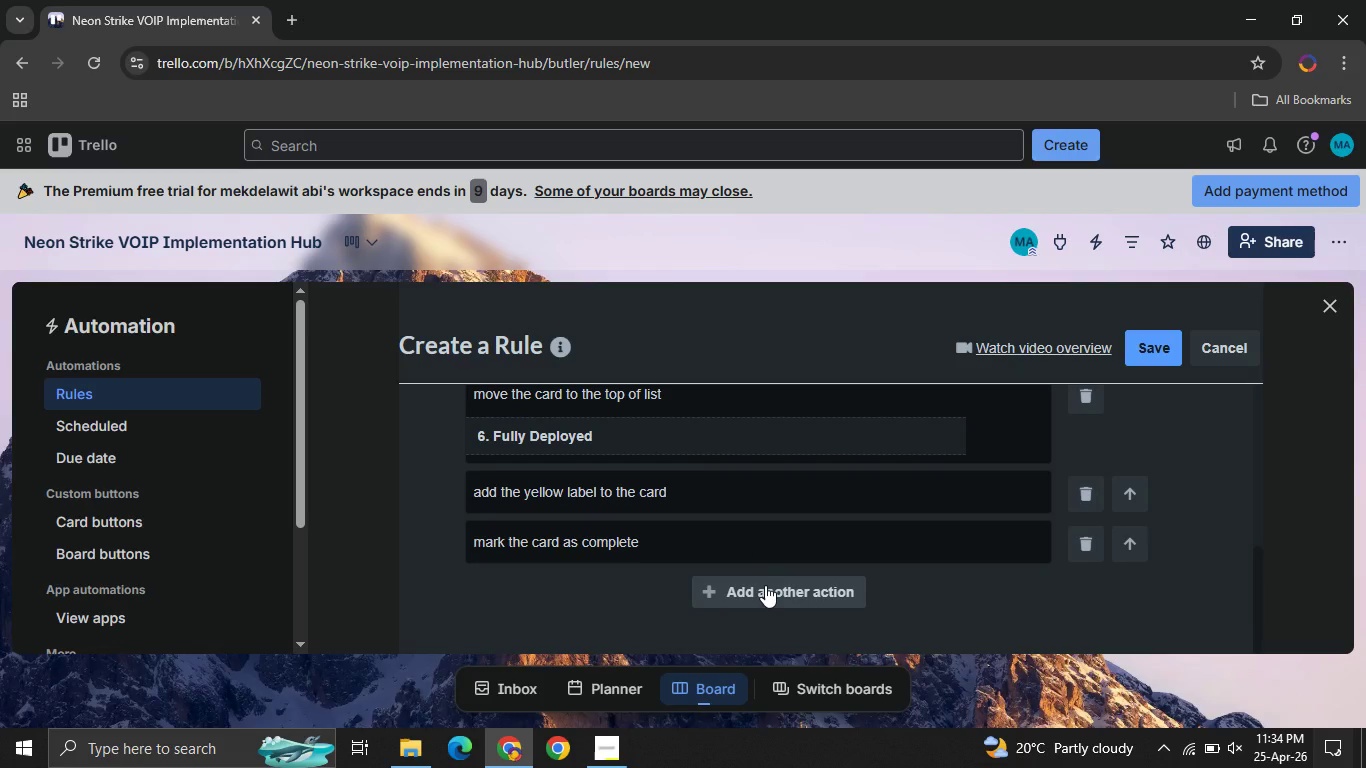 
left_click([1156, 347])
 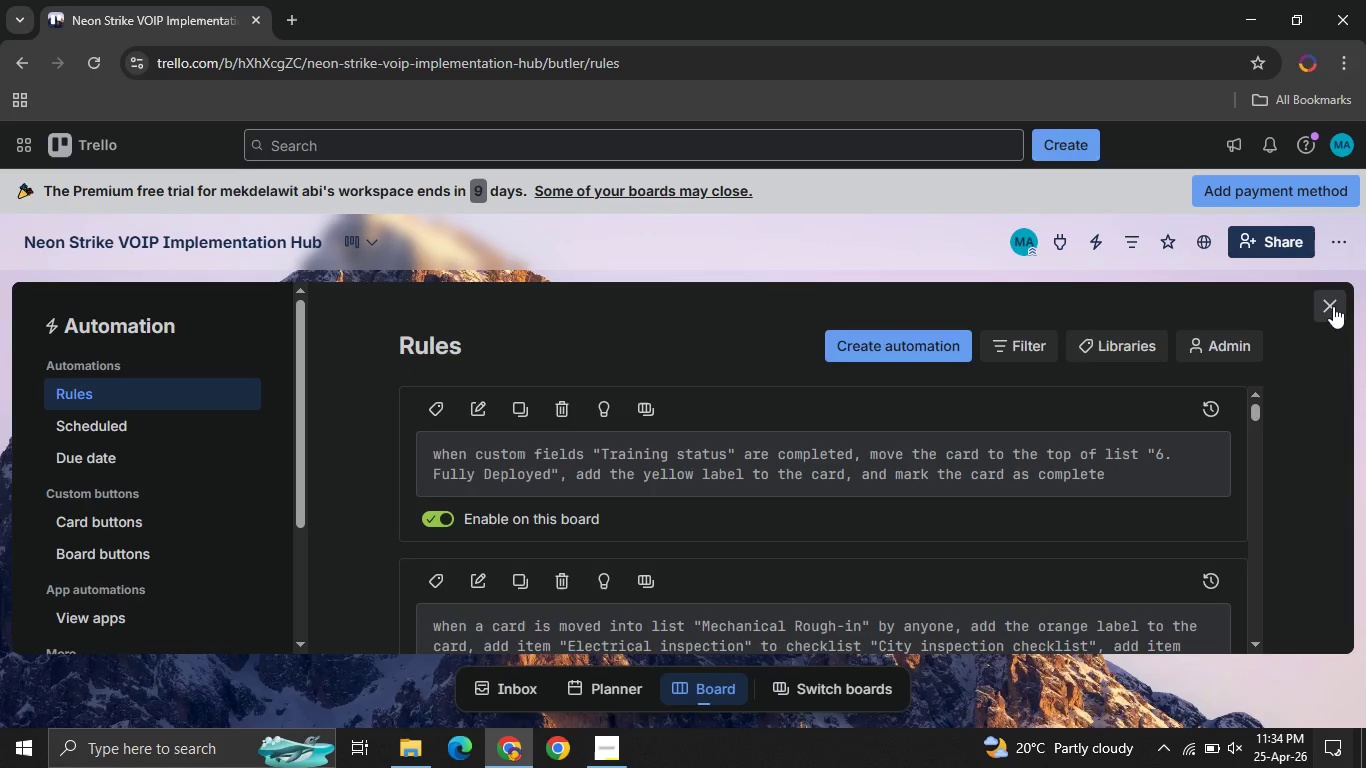 
wait(9.77)
 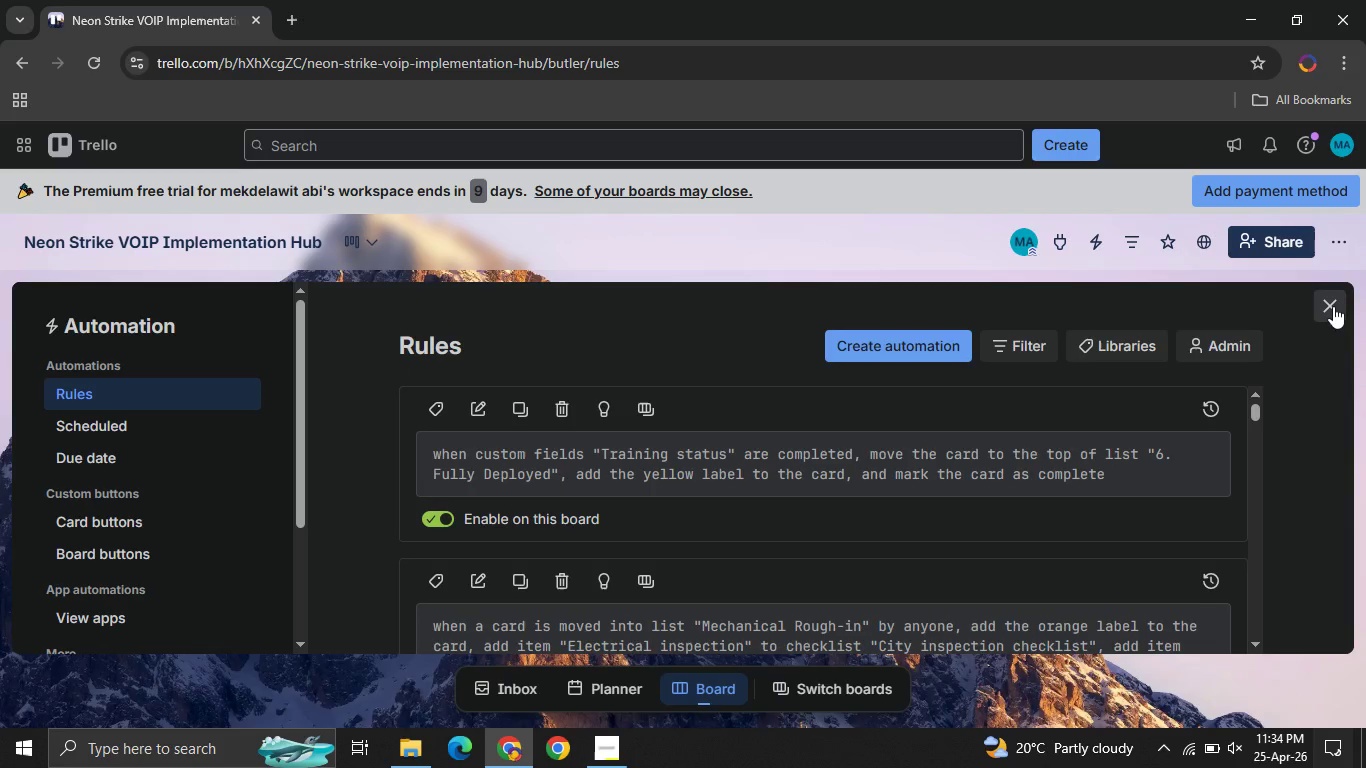 
left_click([1333, 306])
 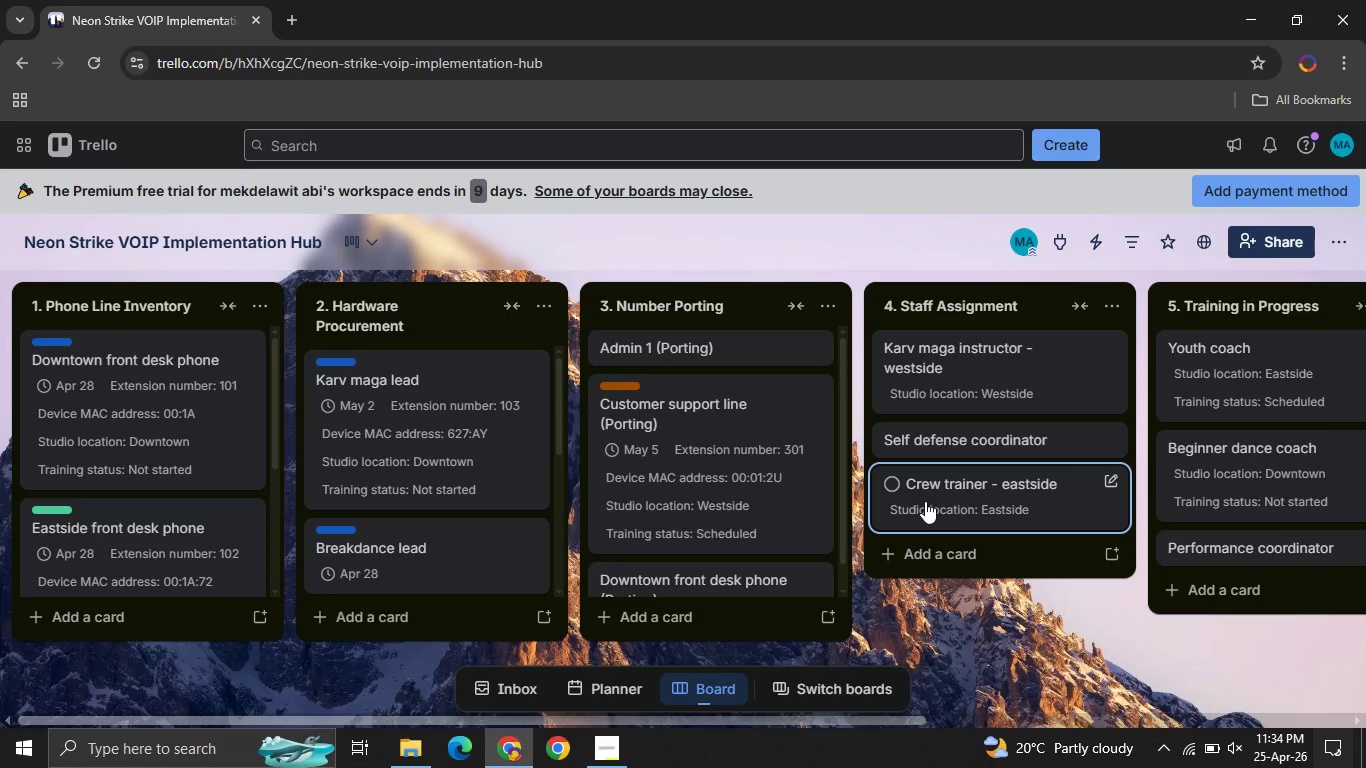 
wait(11.45)
 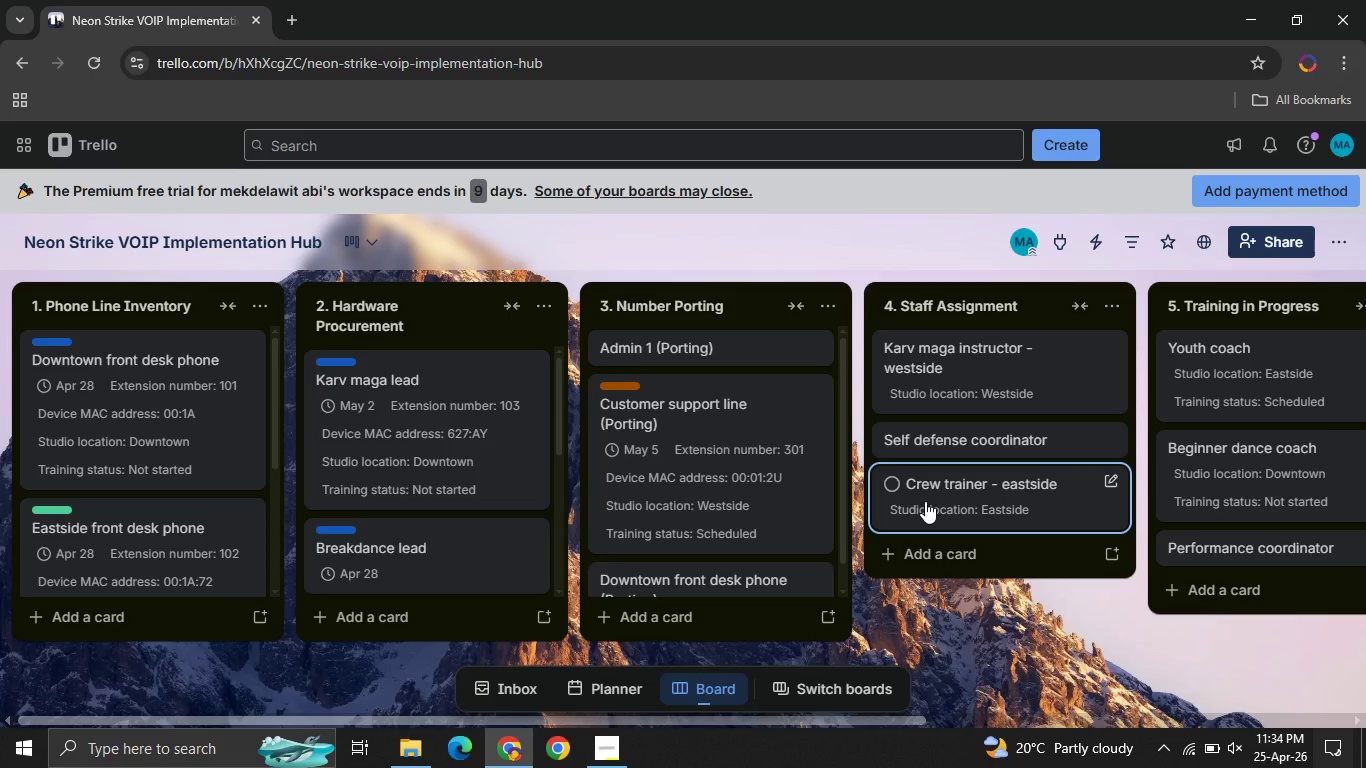 
left_click([996, 407])
 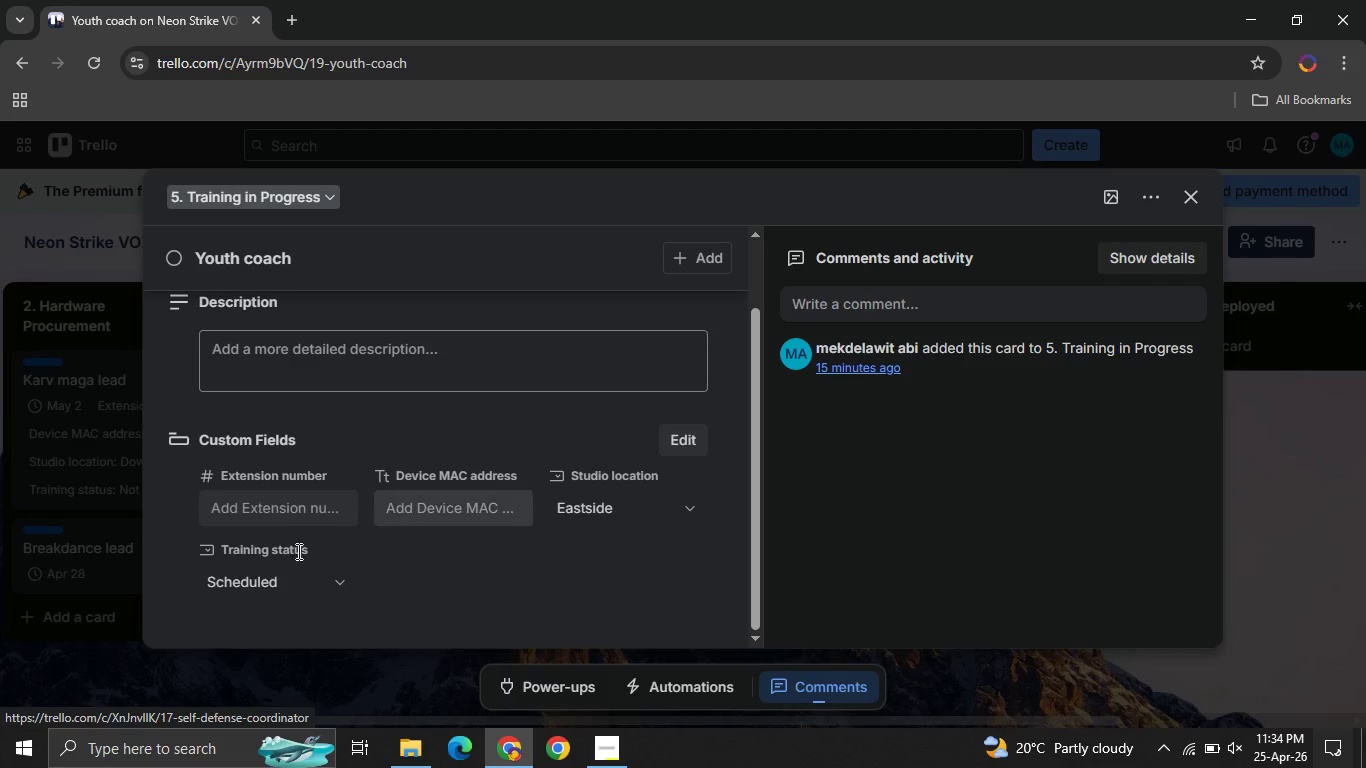 
left_click([278, 574])
 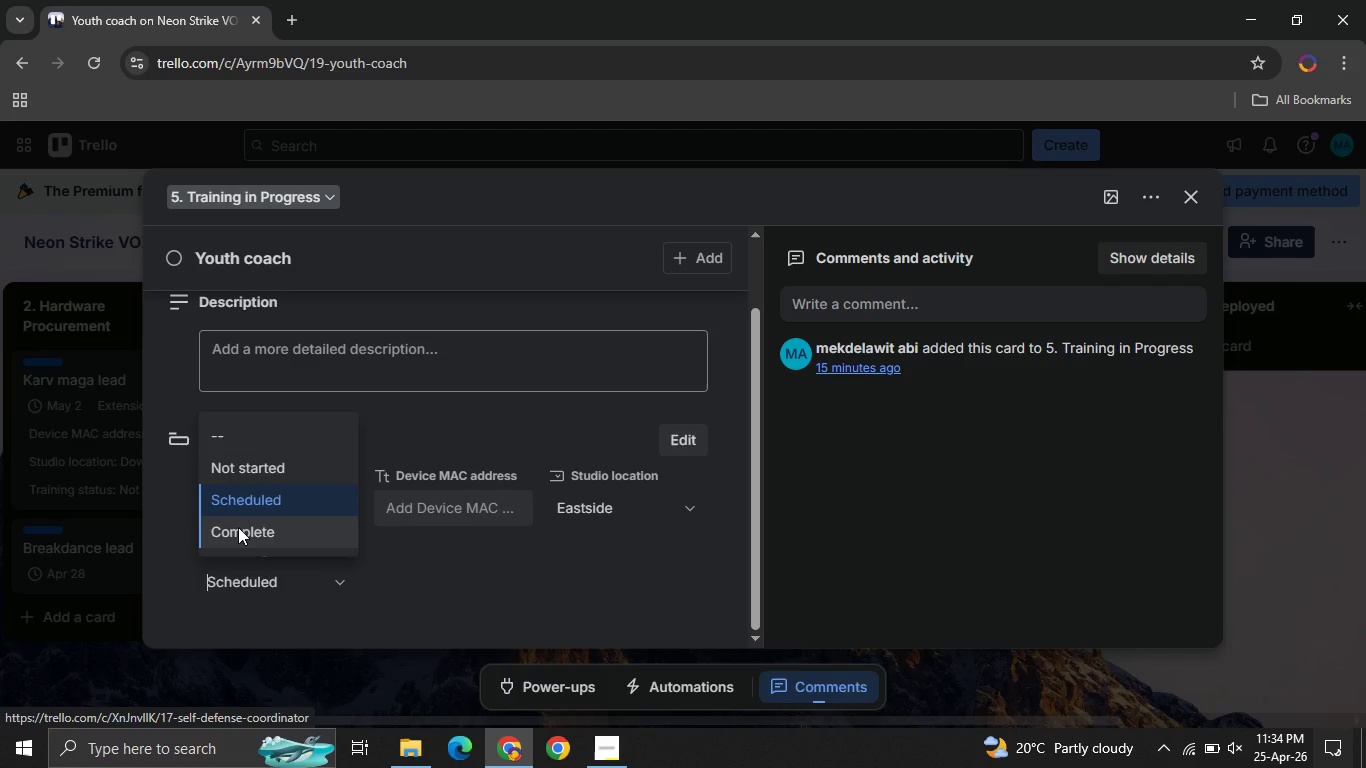 
left_click([238, 527])
 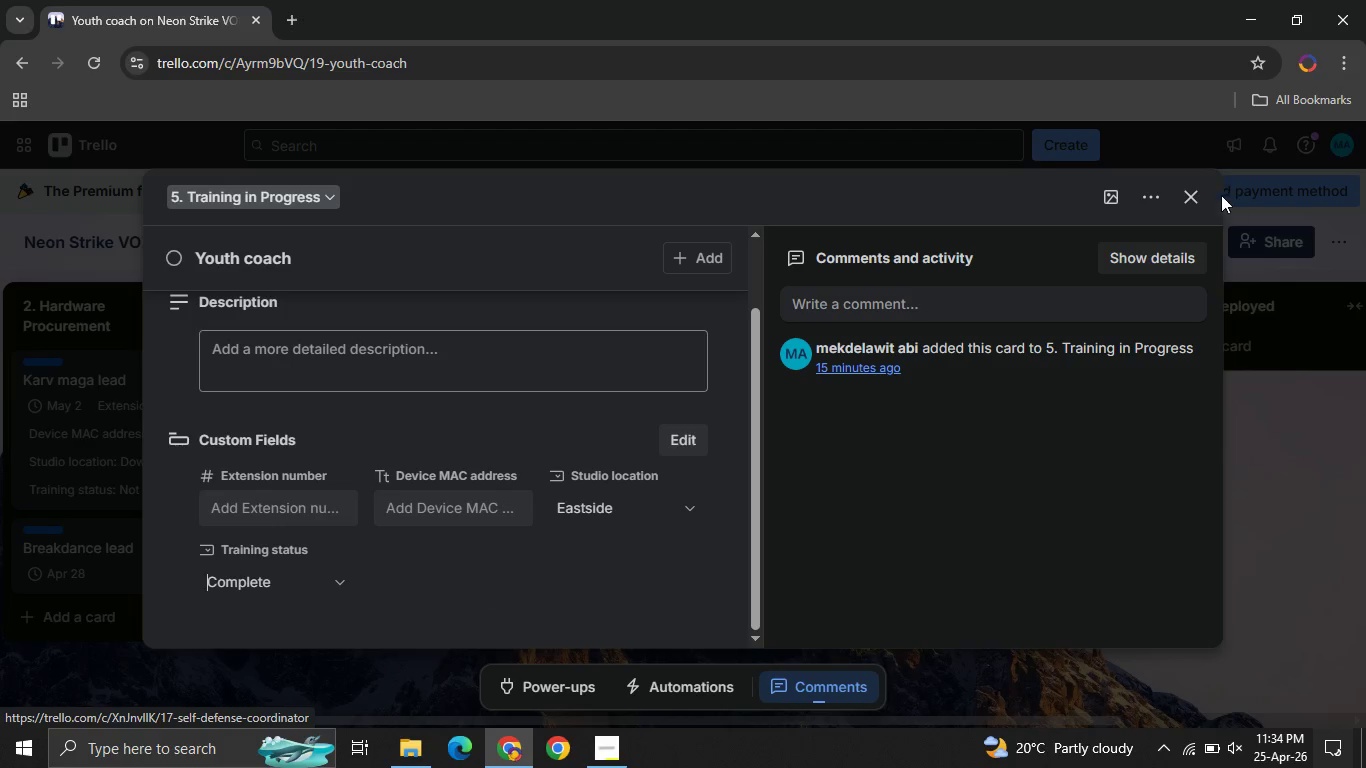 
left_click([1193, 191])
 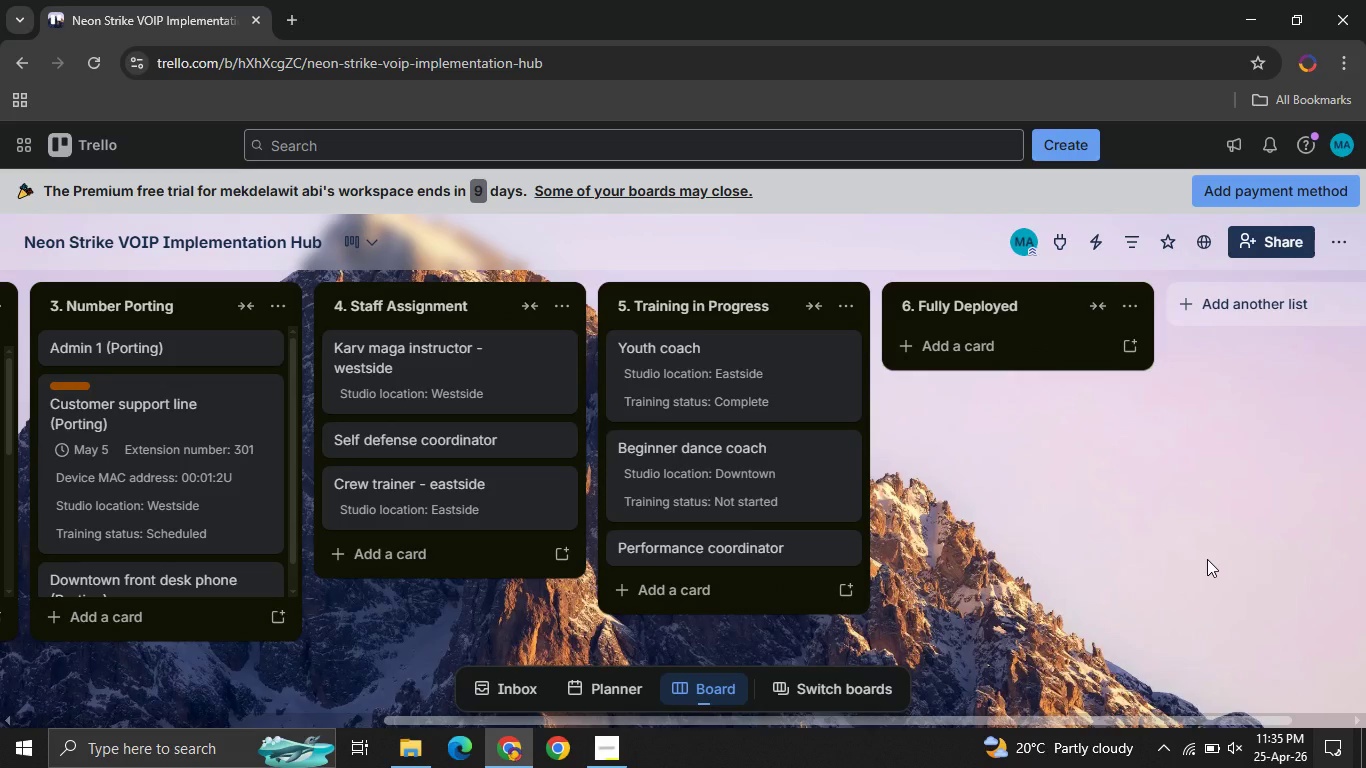 
wait(13.36)
 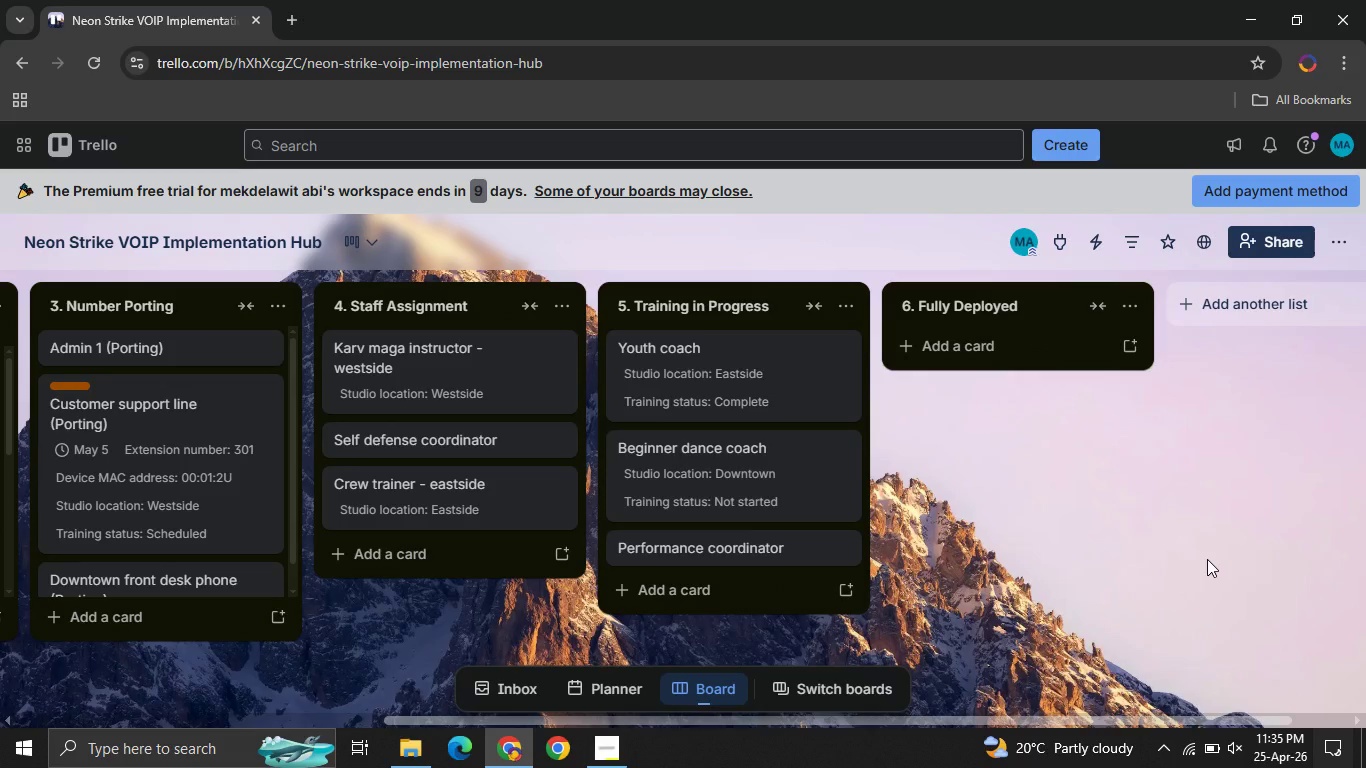 
left_click([466, 626])
 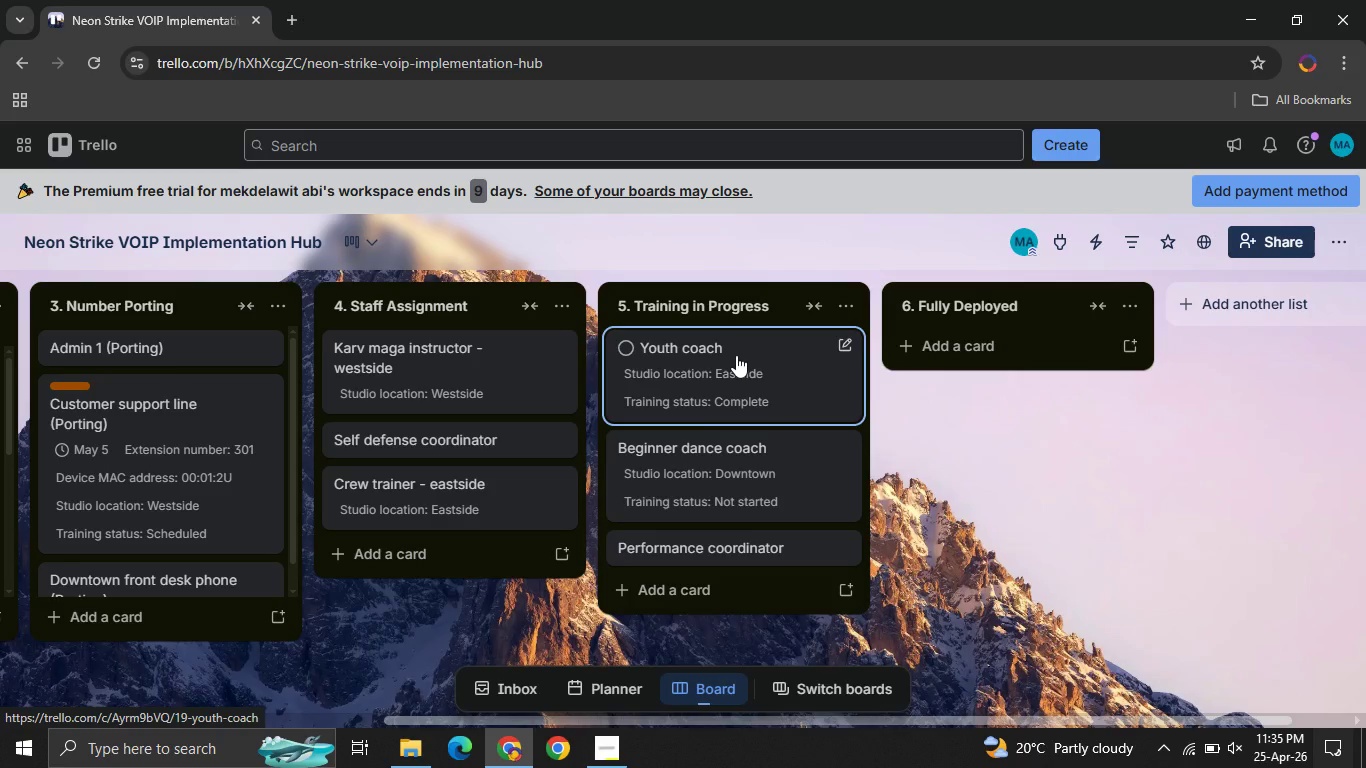 
left_click([736, 355])
 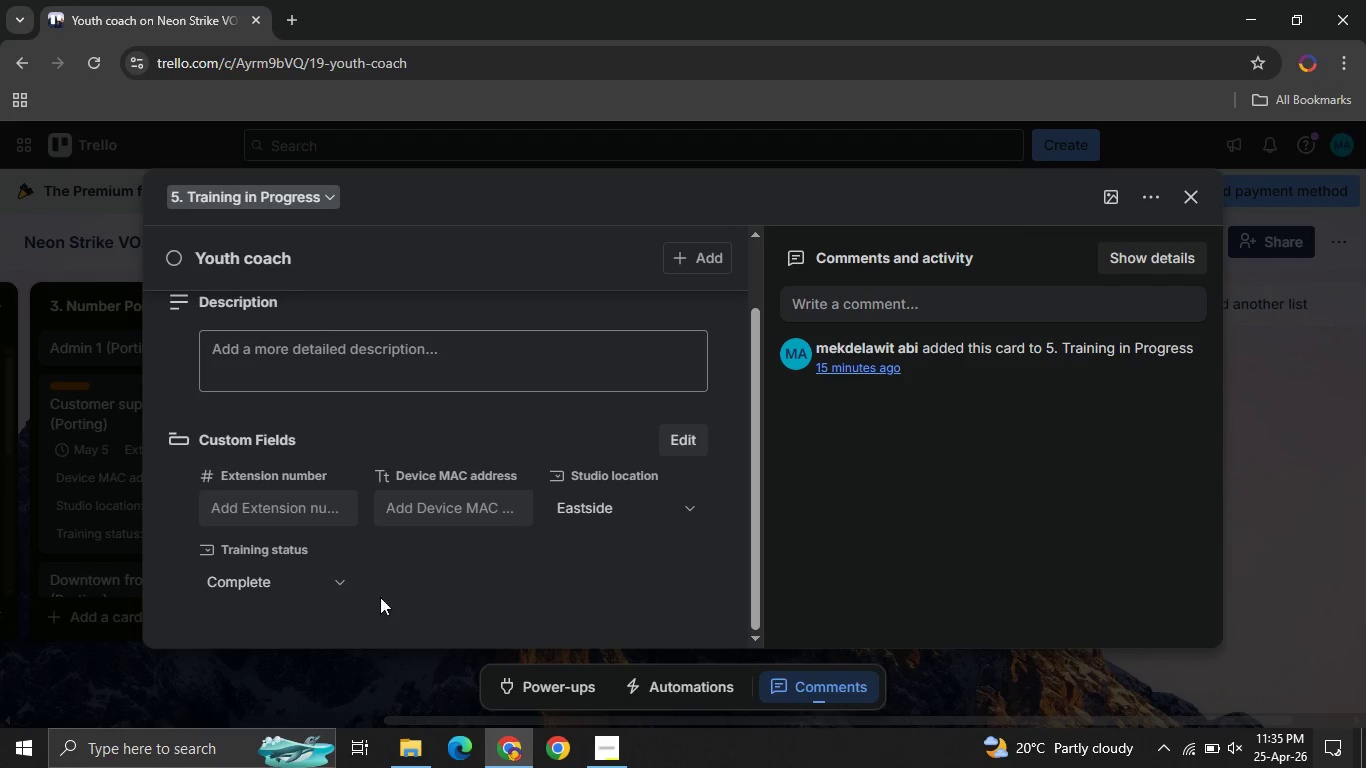 
wait(5.23)
 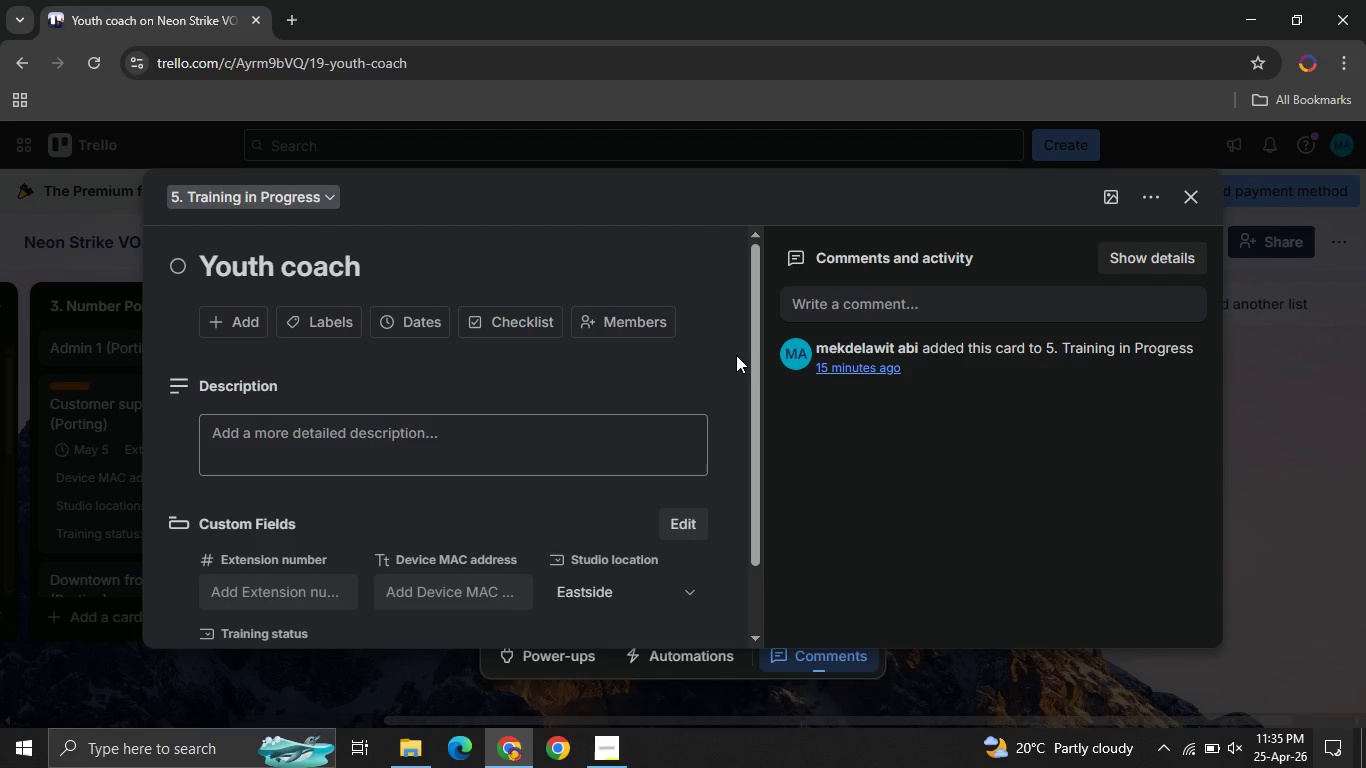 
left_click([294, 593])
 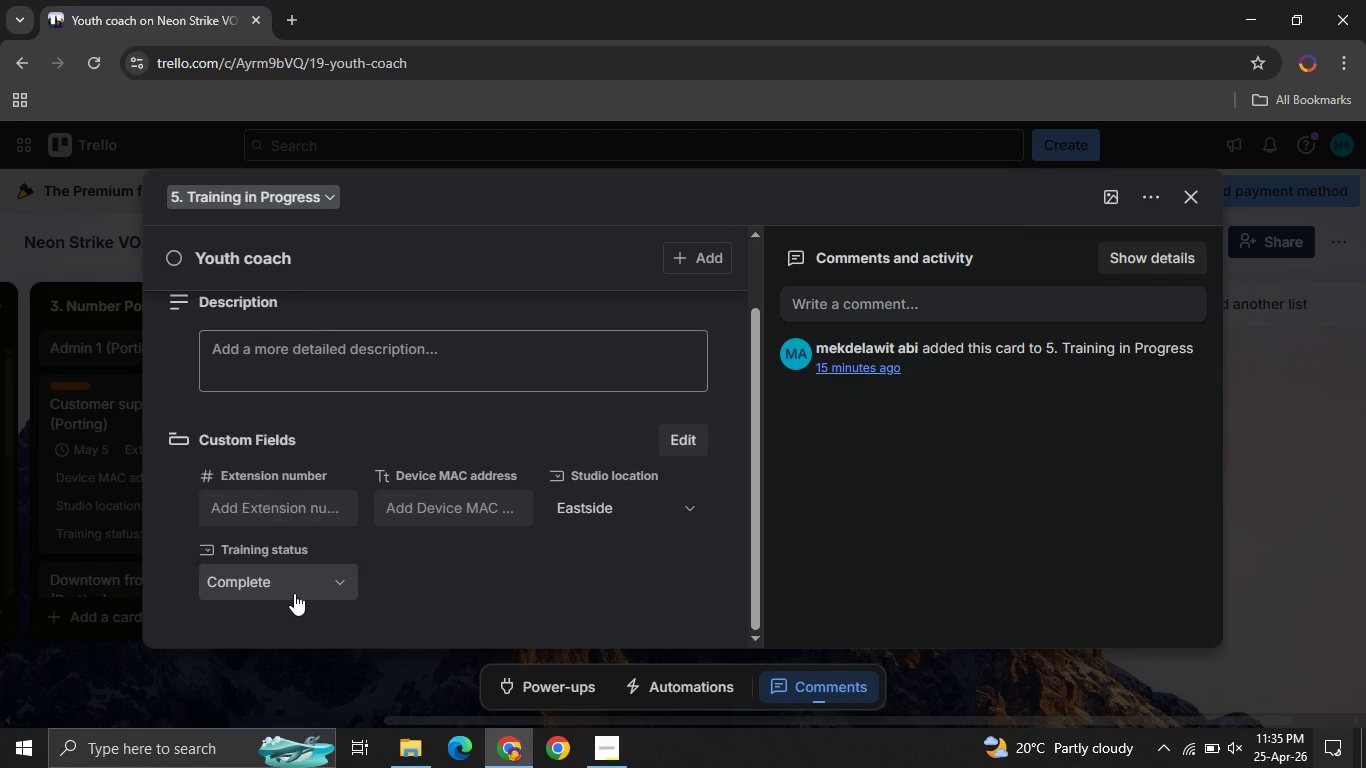 
left_click([294, 593])
 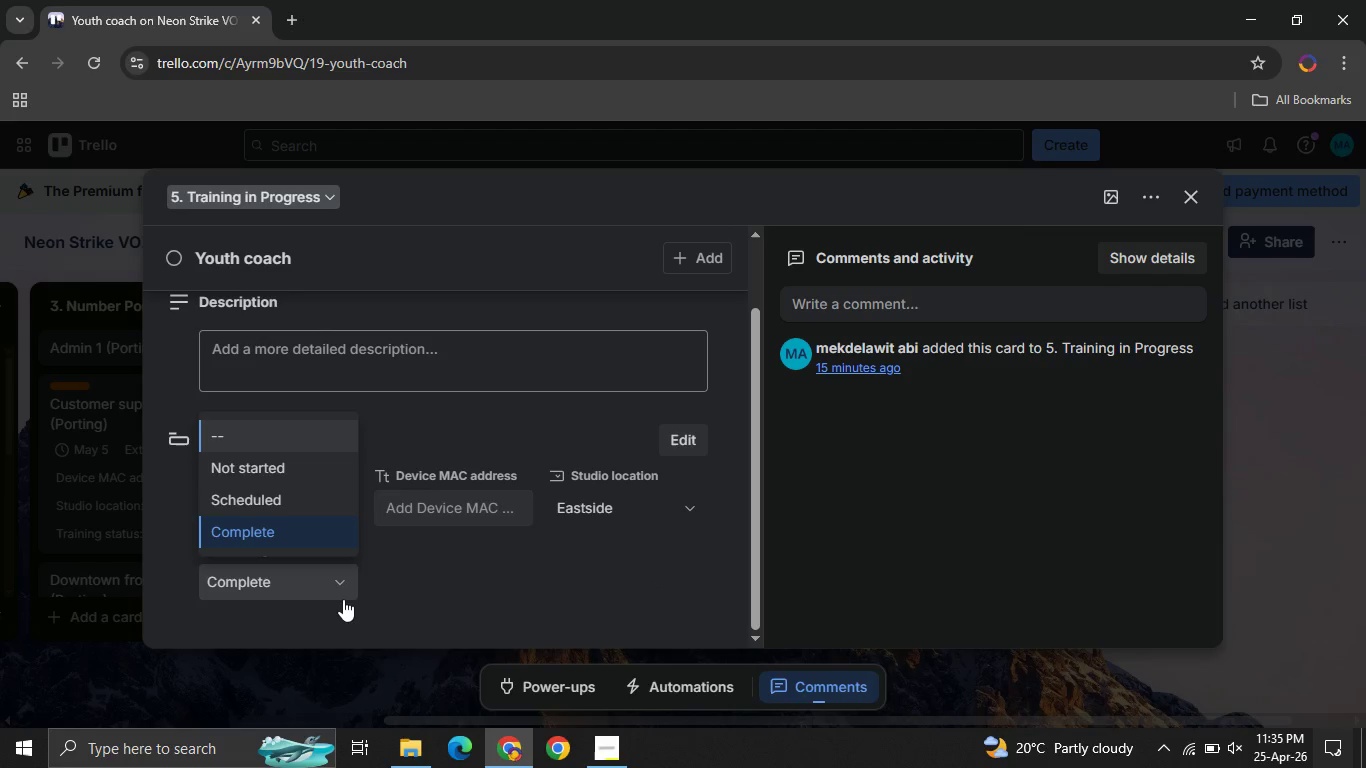 
left_click([343, 599])
 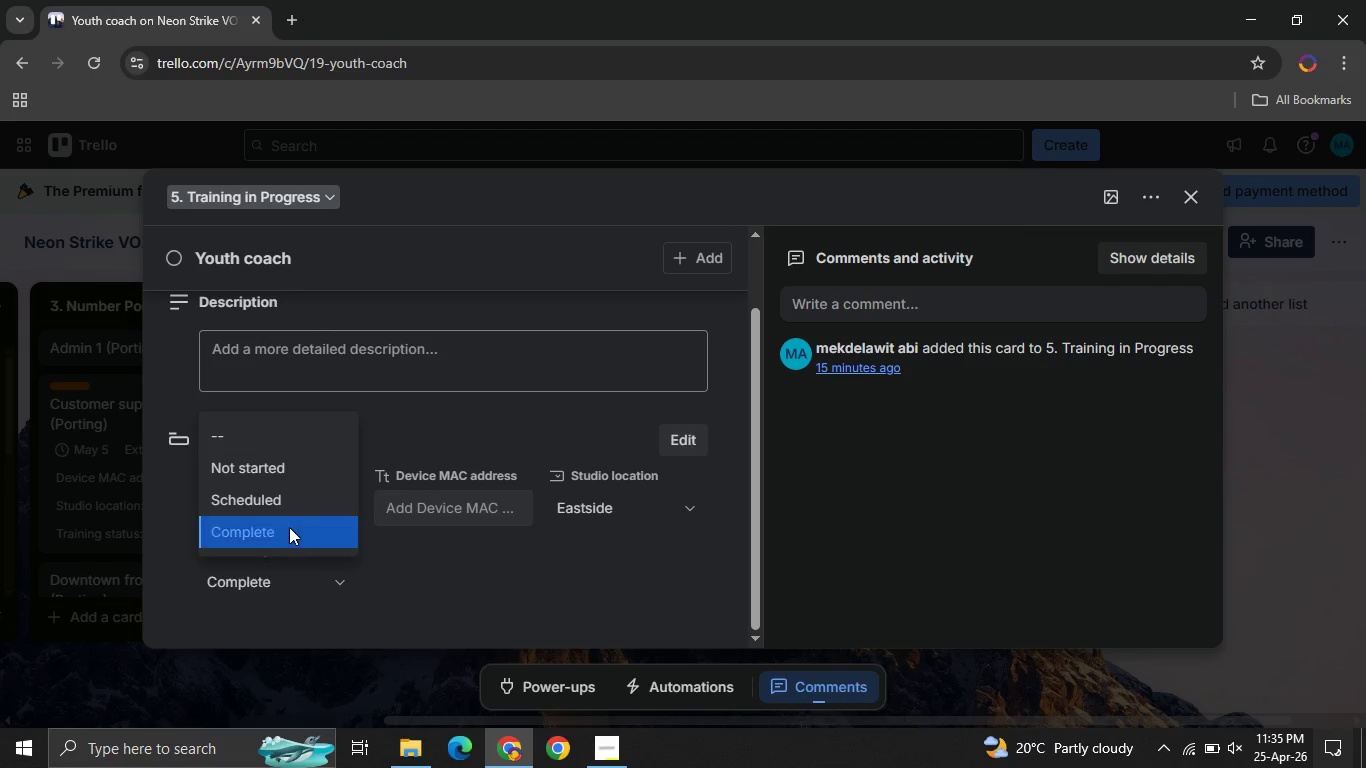 
left_click([289, 527])
 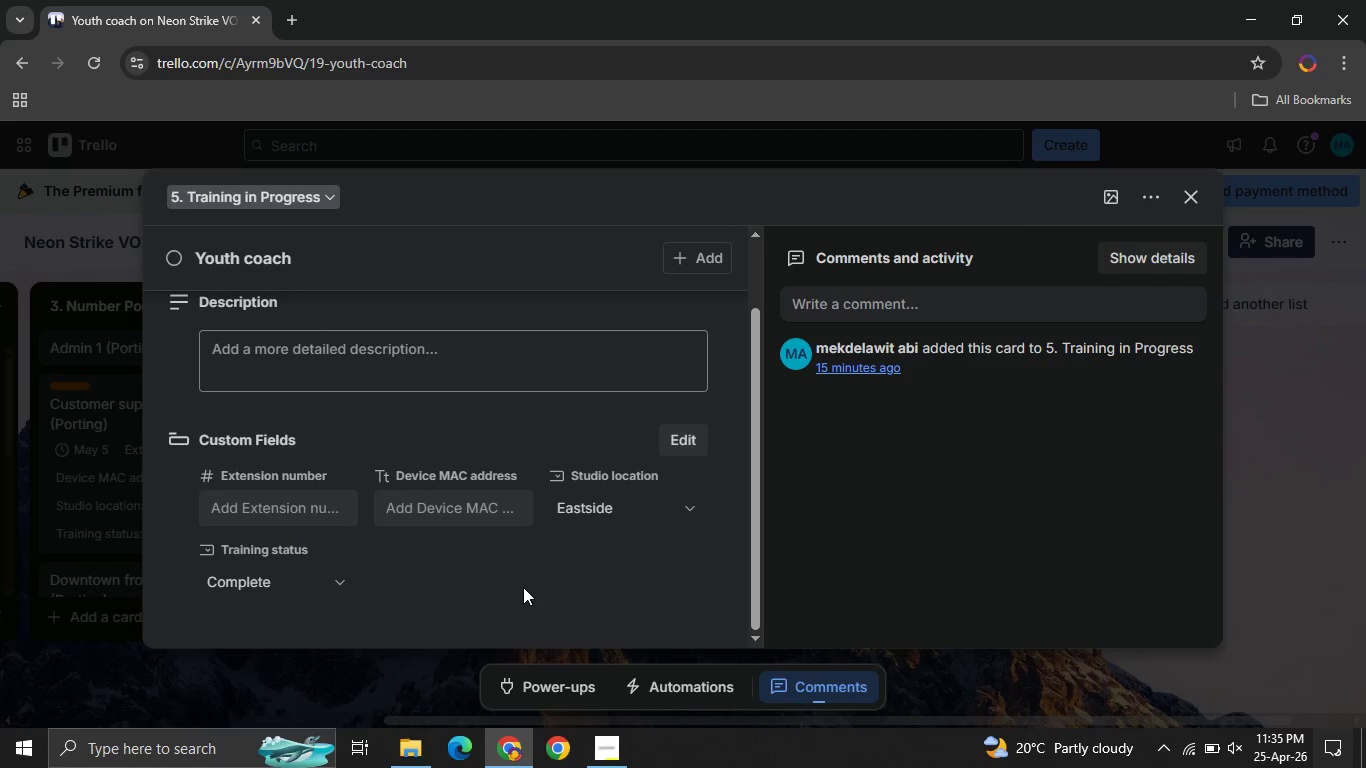 
left_click([523, 587])
 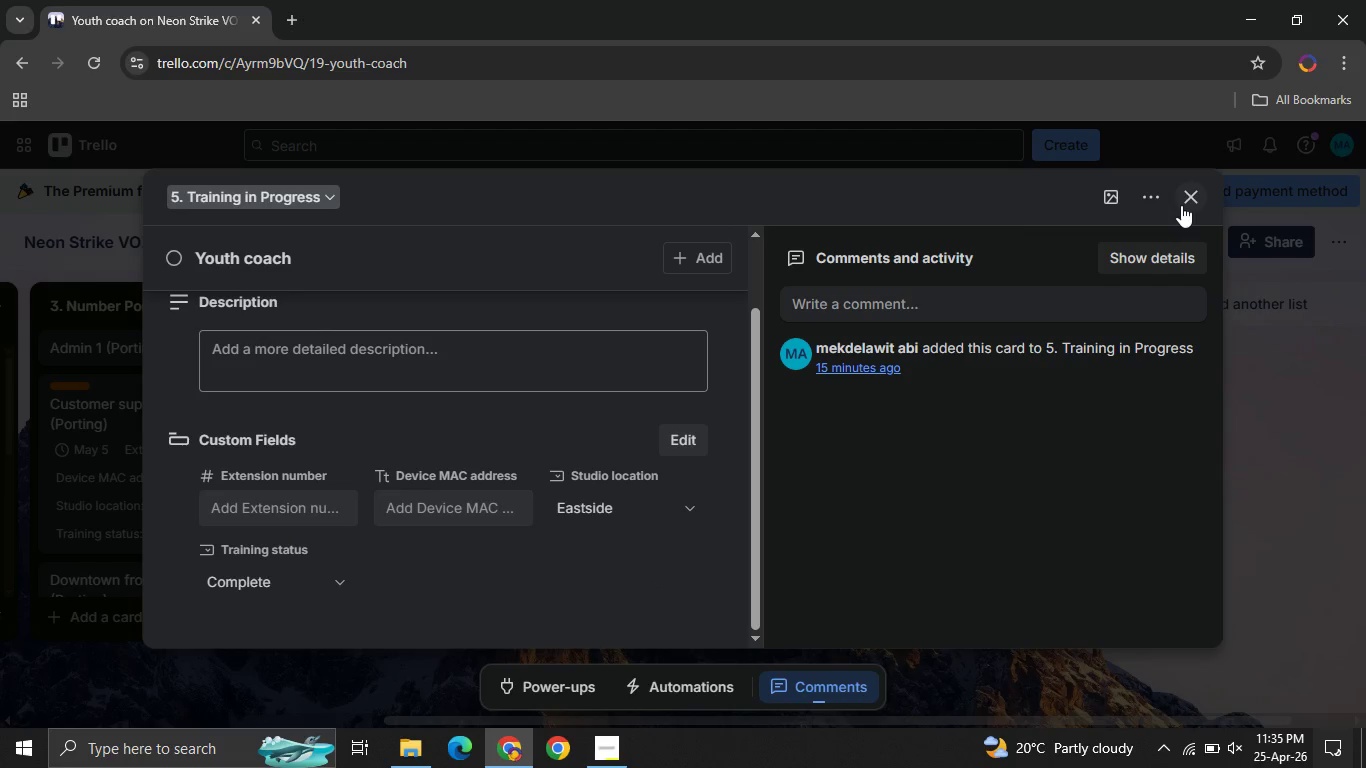 
left_click([1181, 205])
 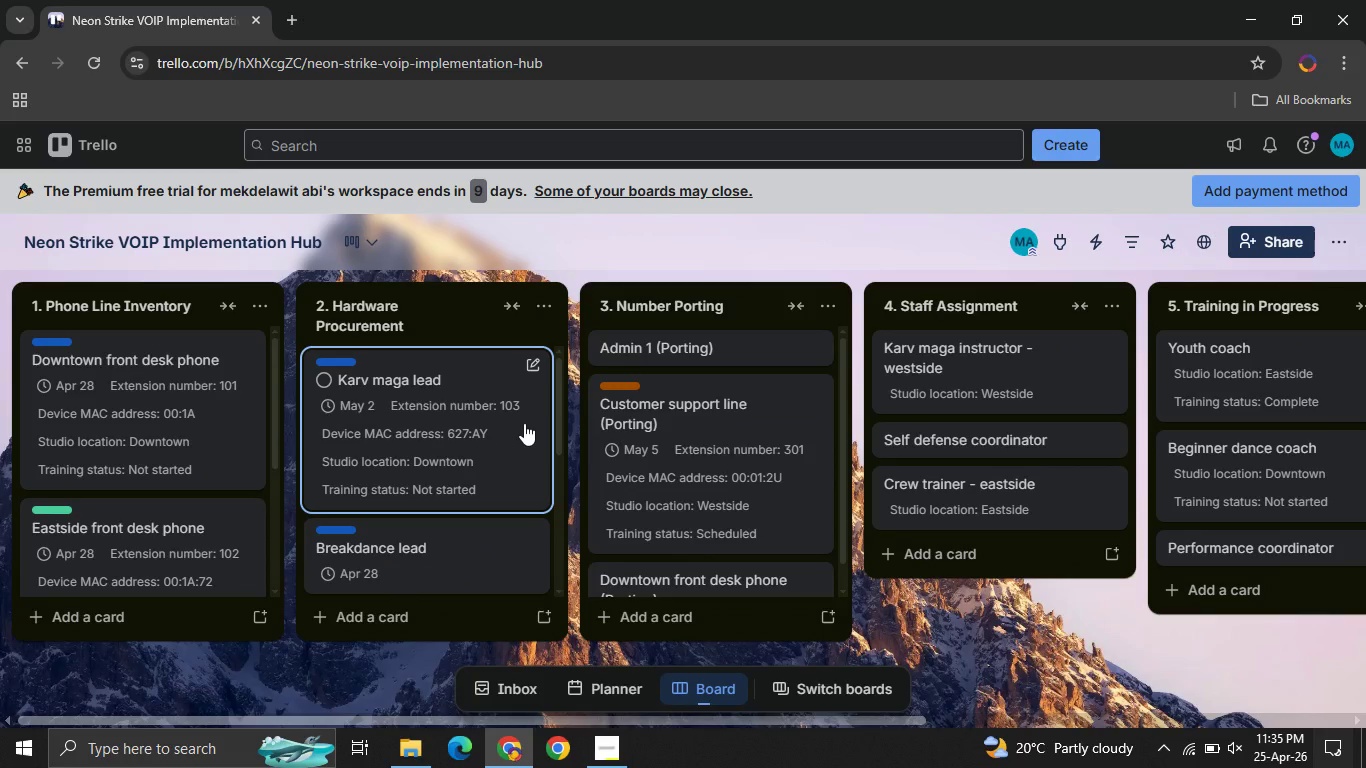 
wait(23.3)
 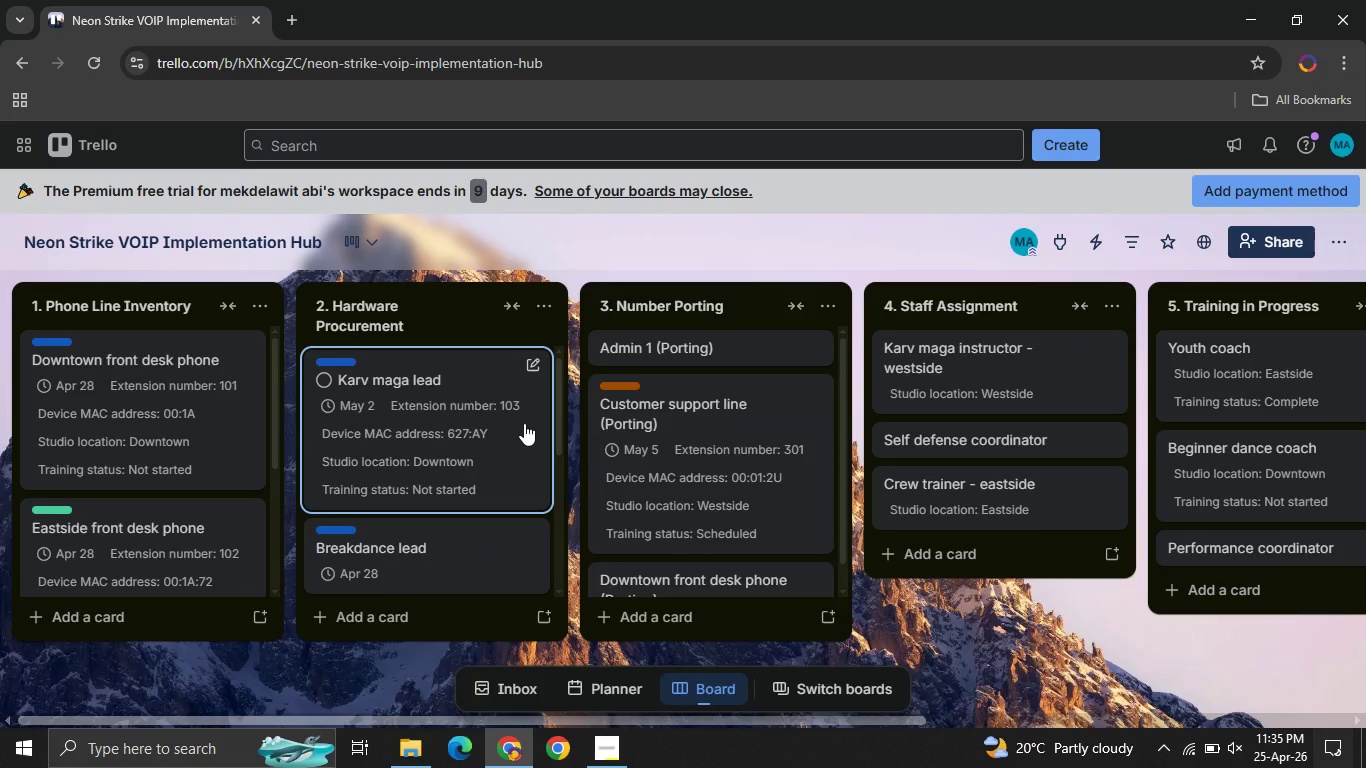 
left_click([1334, 235])
 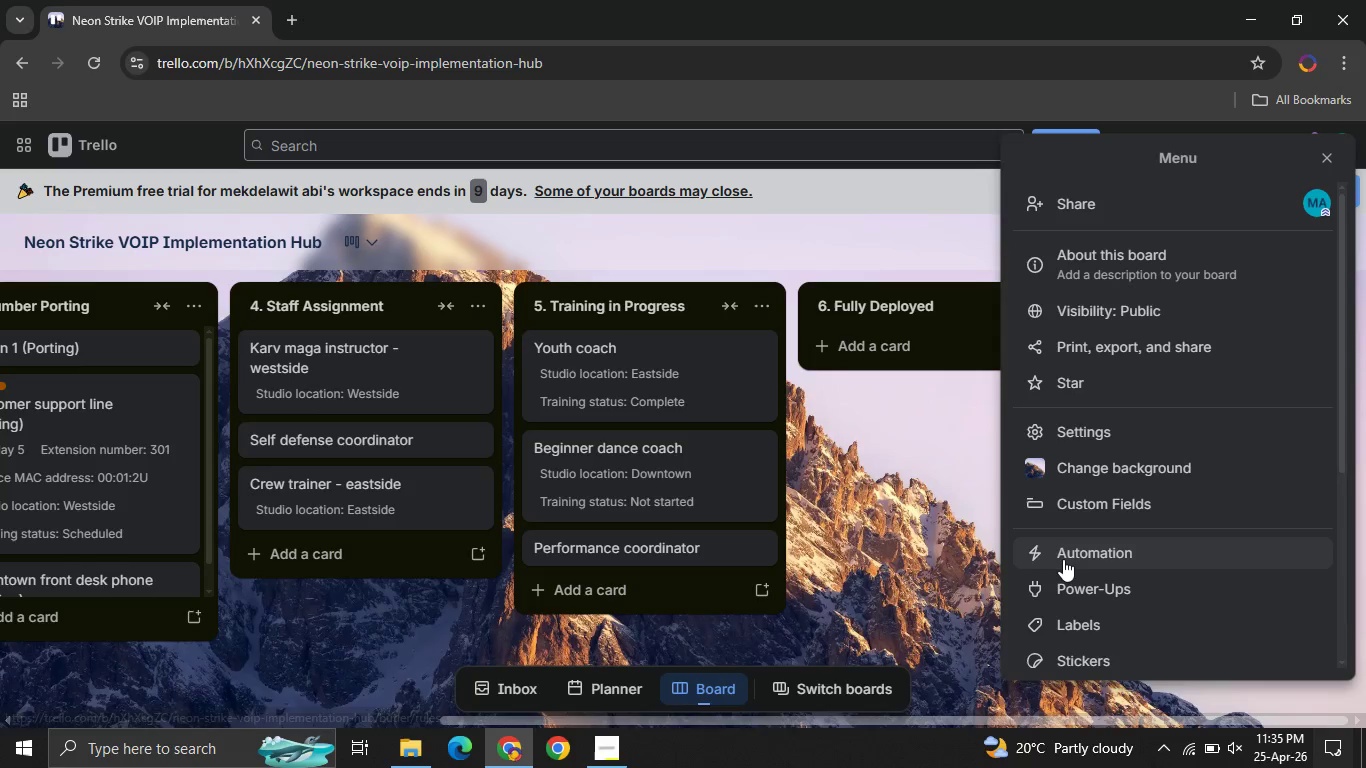 
left_click([1063, 559])
 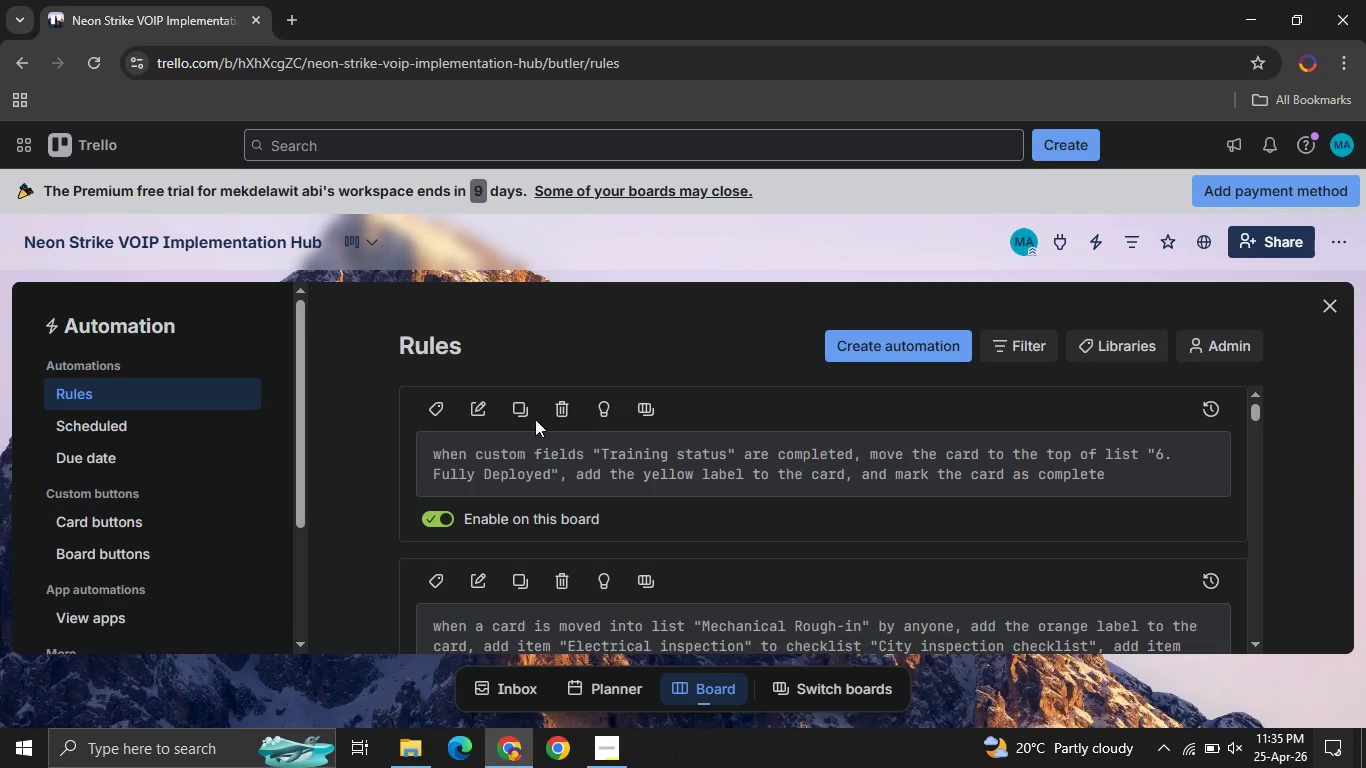 
left_click([473, 409])
 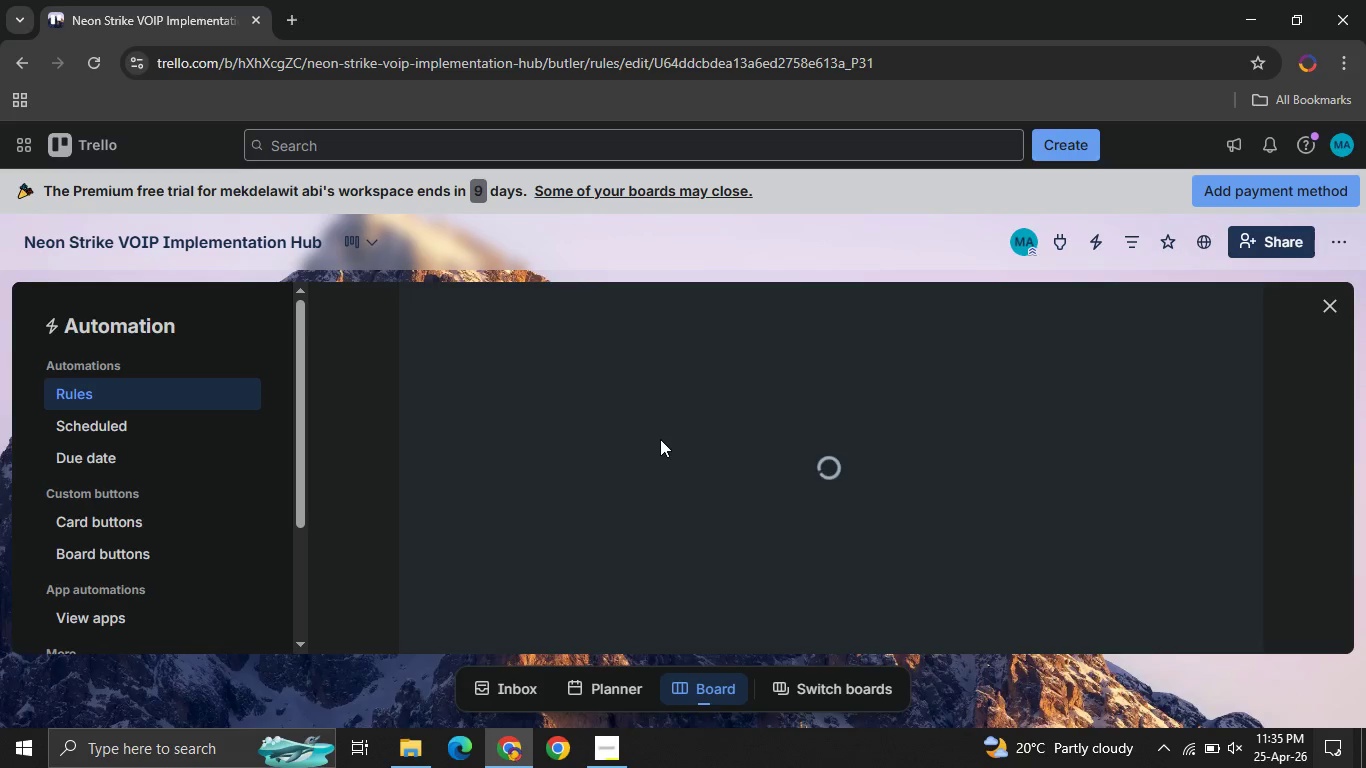 
mouse_move([787, 468])
 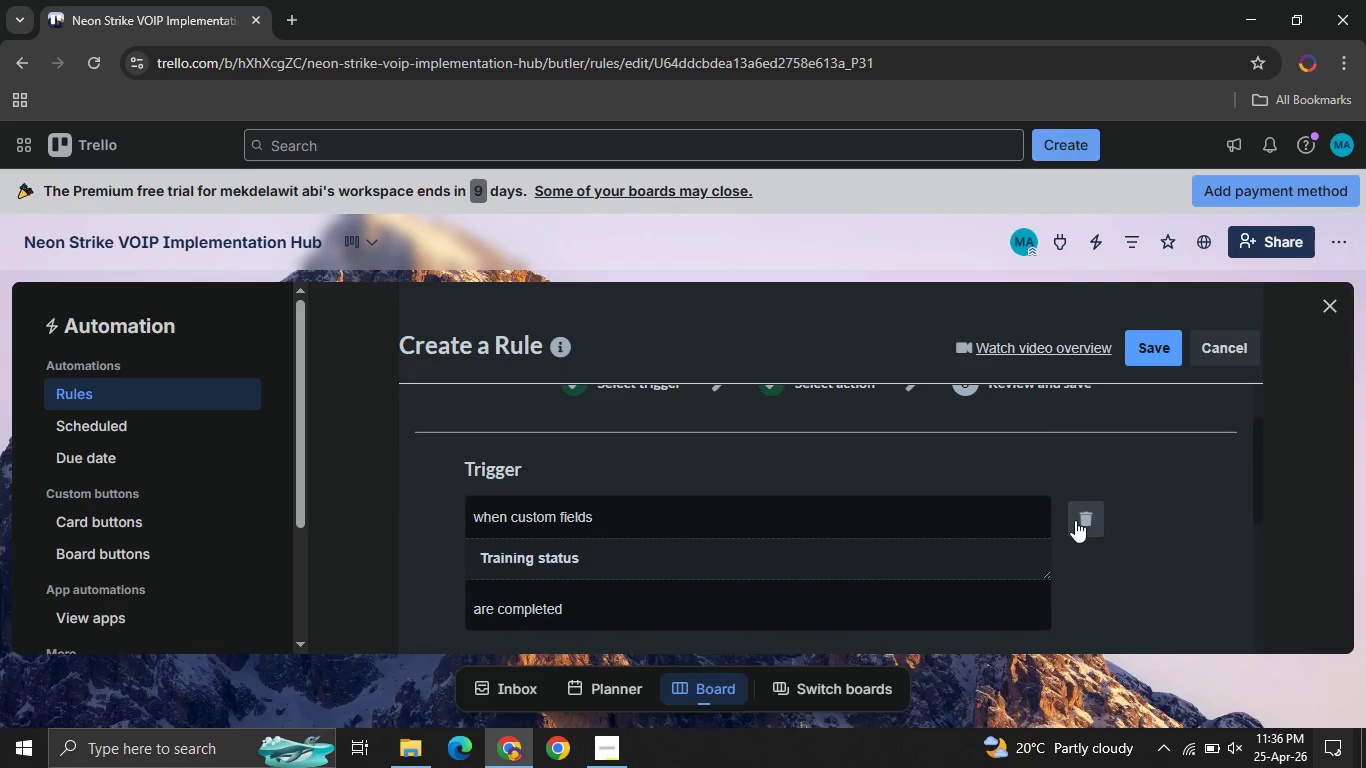 
left_click([1075, 520])
 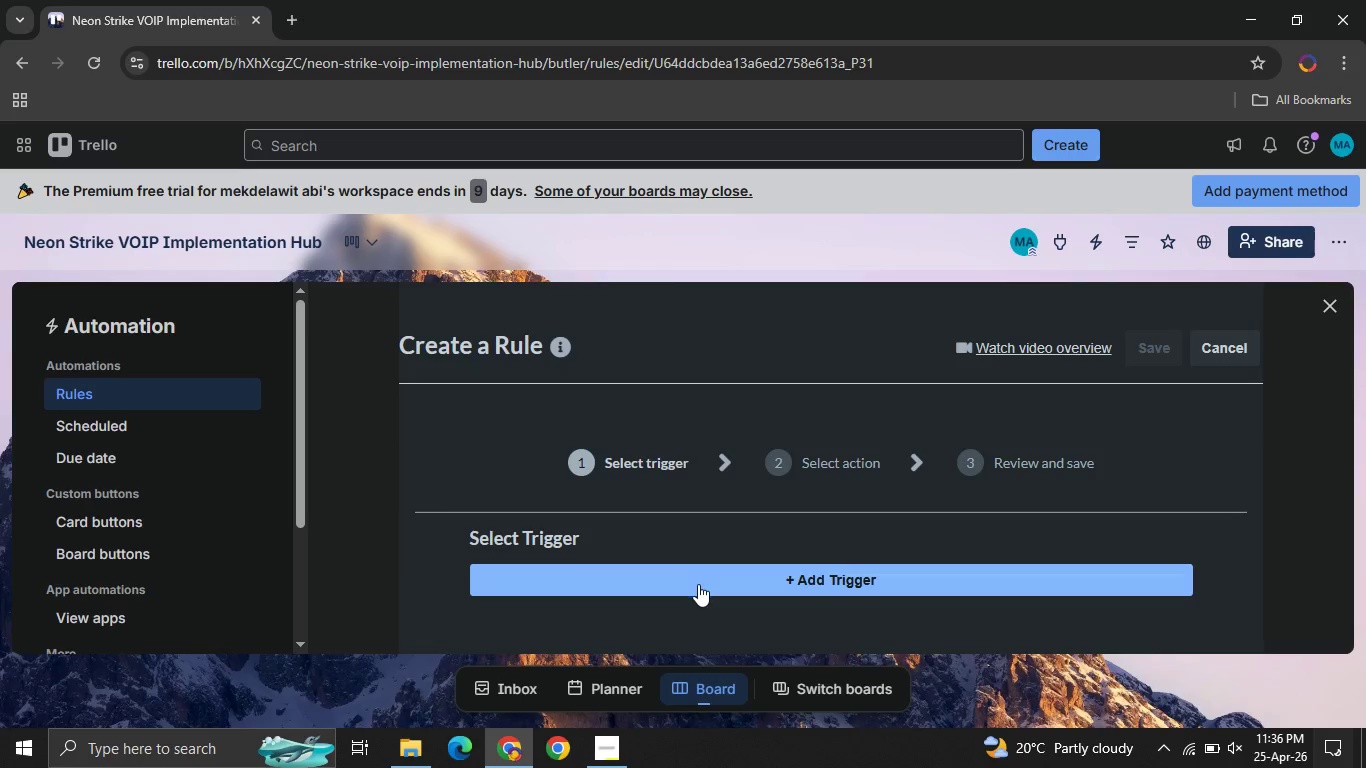 
left_click([698, 584])
 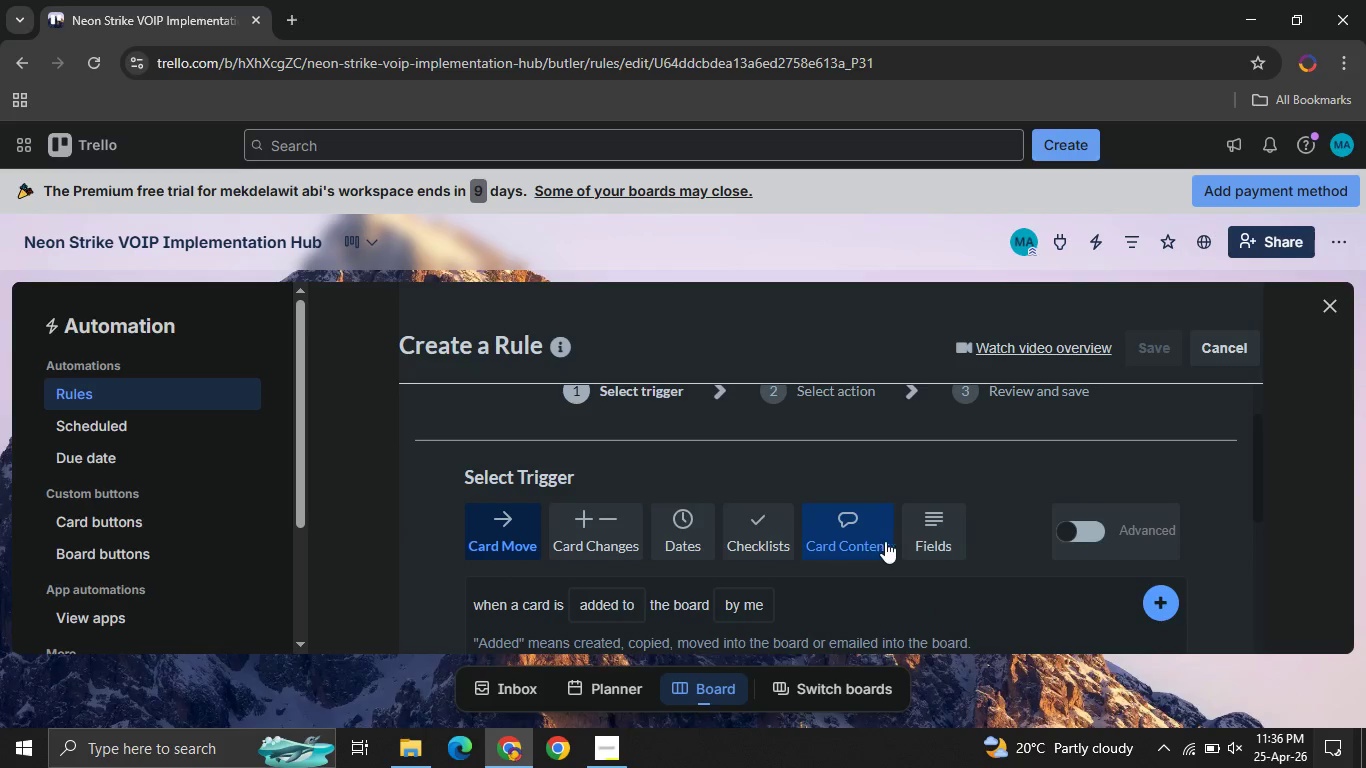 
left_click([942, 536])
 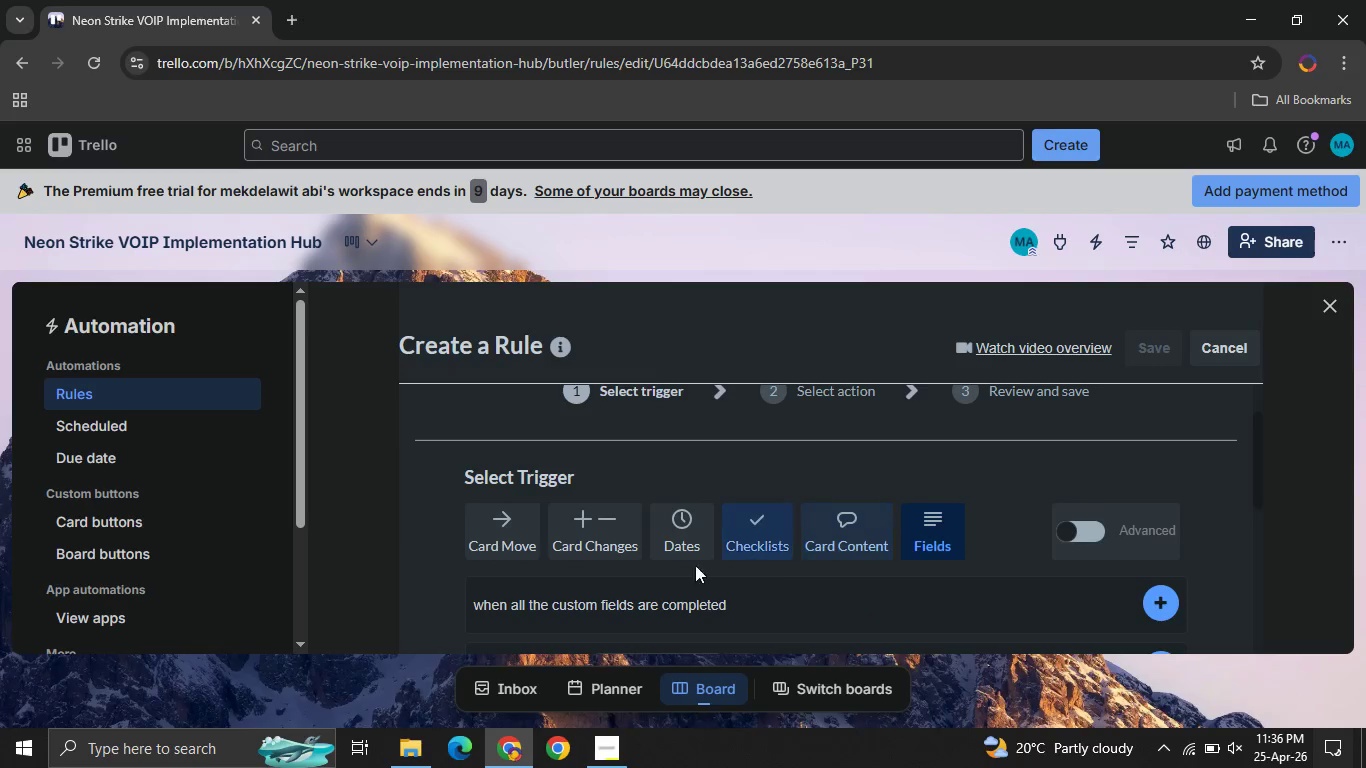 
mouse_move([694, 540])
 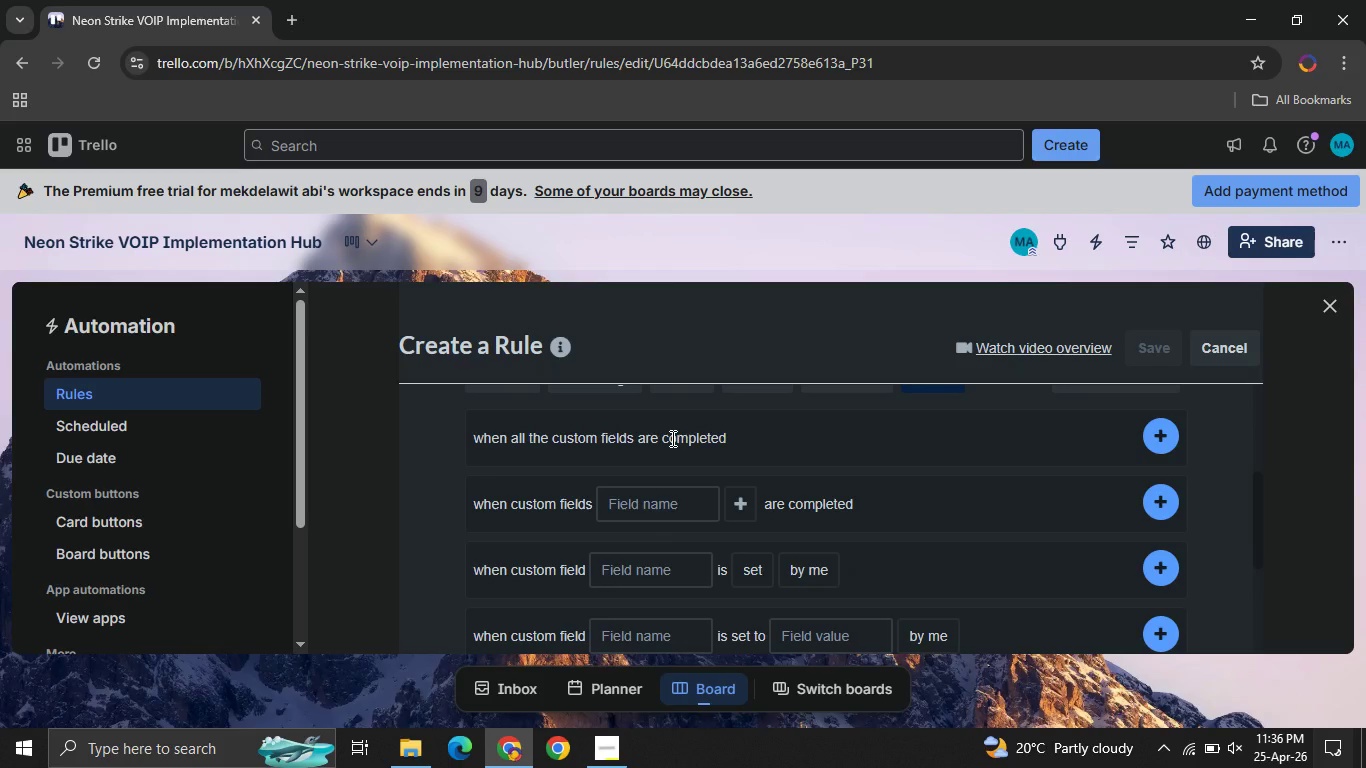 
left_click([671, 438])
 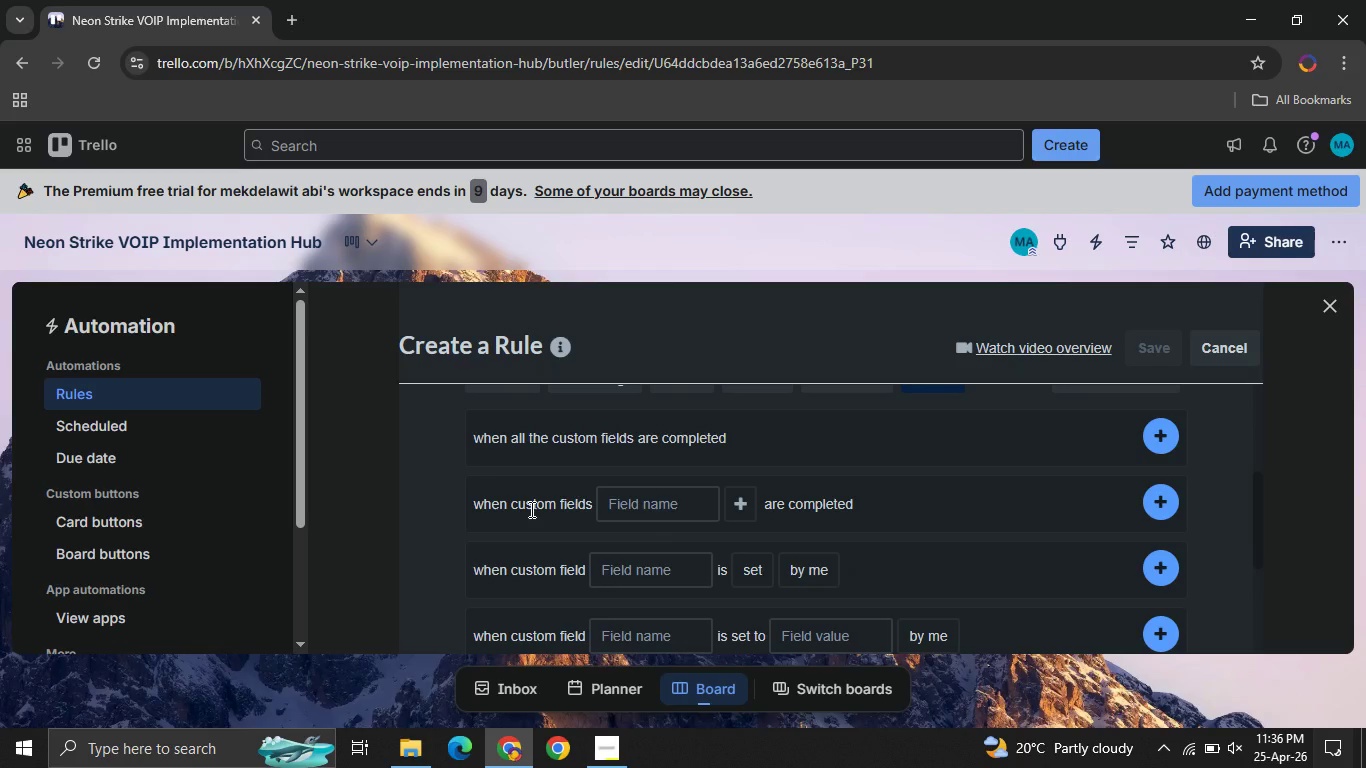 
left_click([530, 509])
 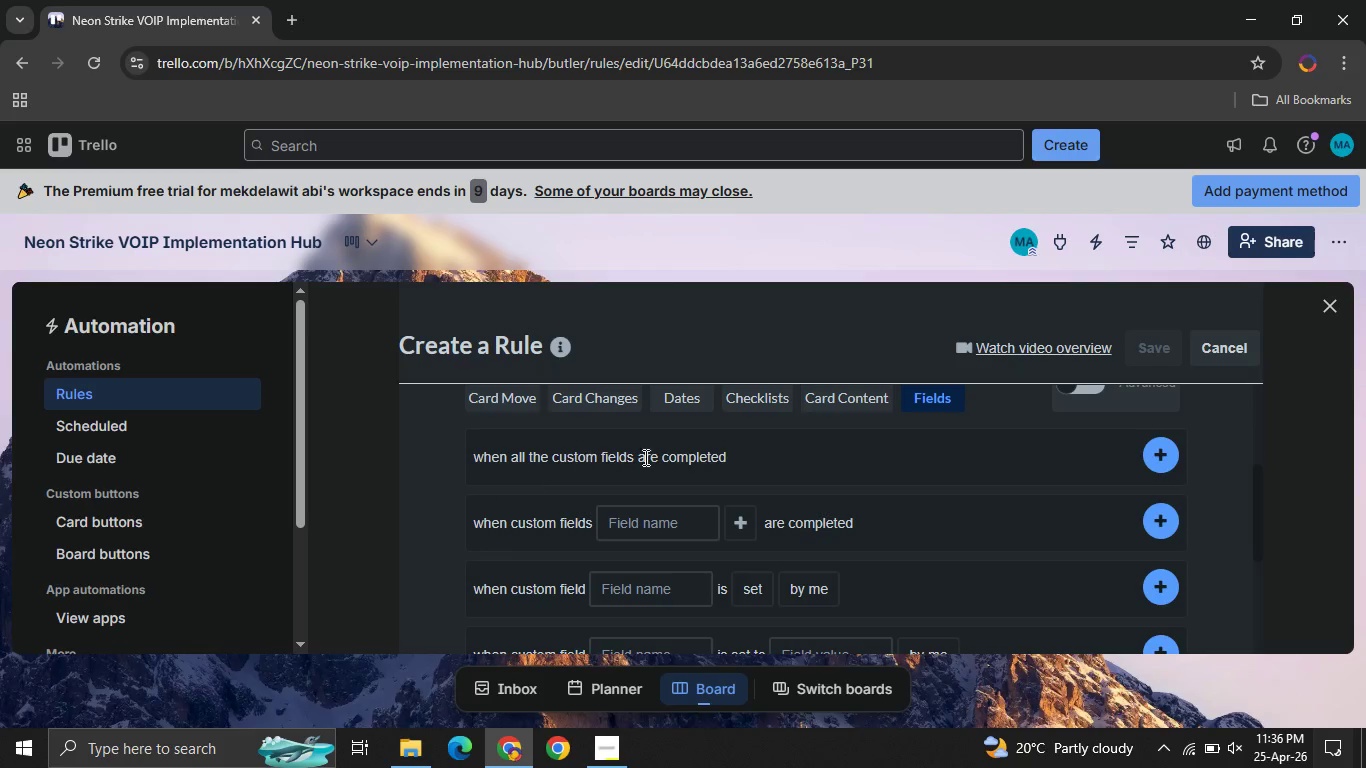 
wait(5.76)
 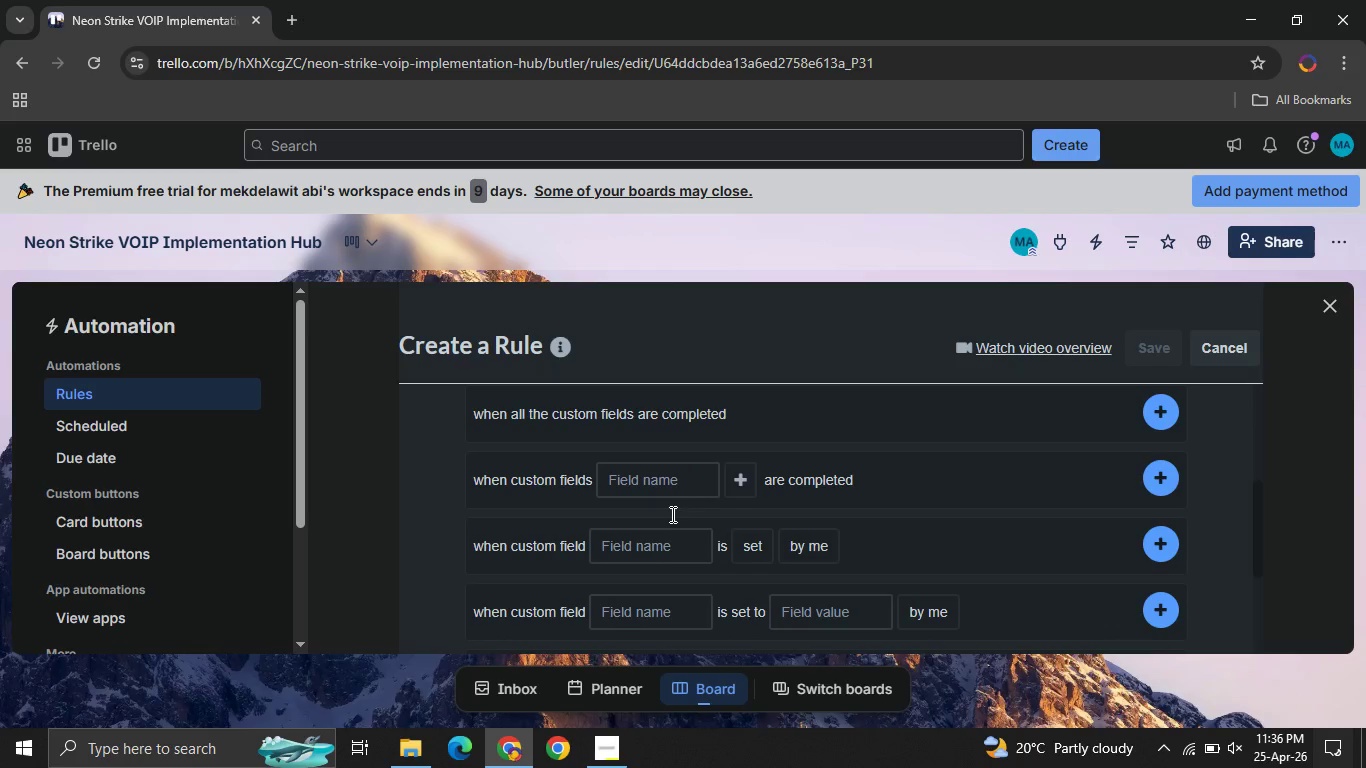 
mouse_move([666, 535])
 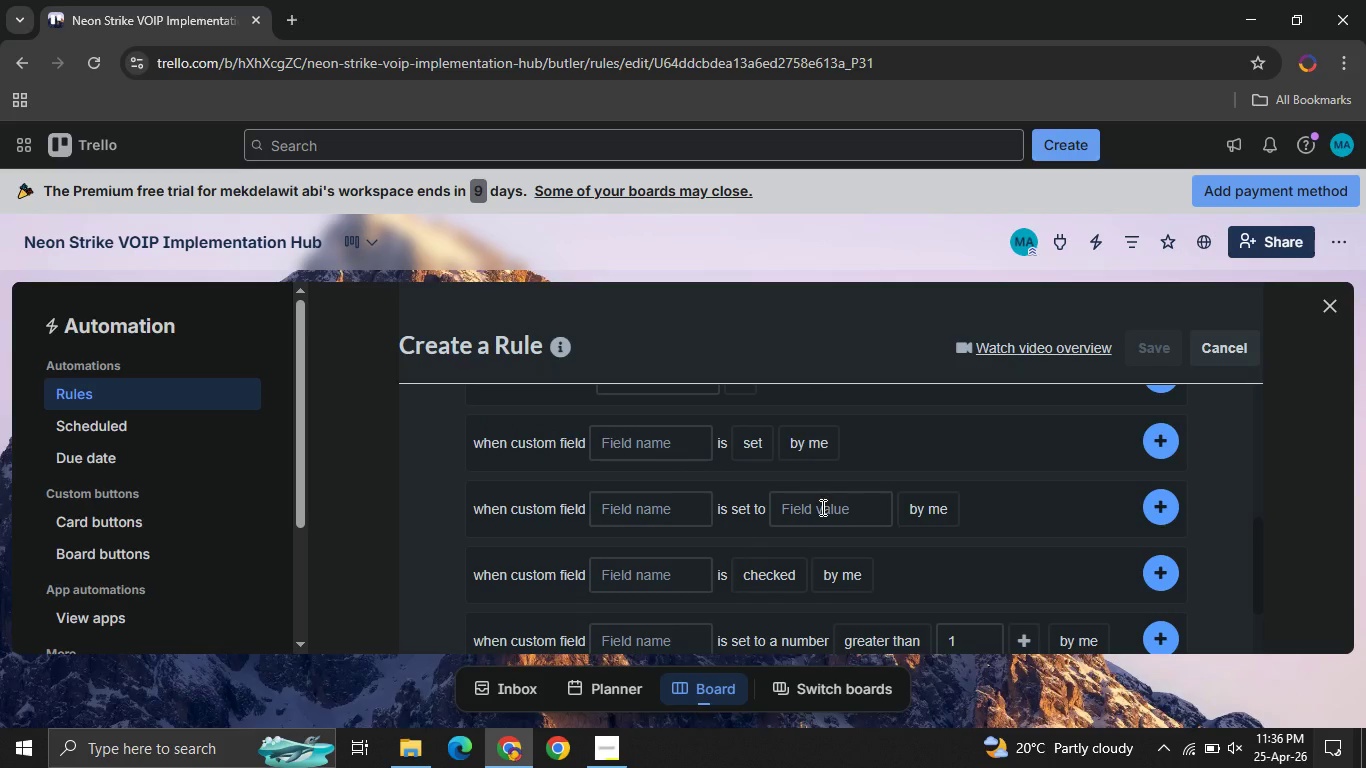 
left_click([821, 507])
 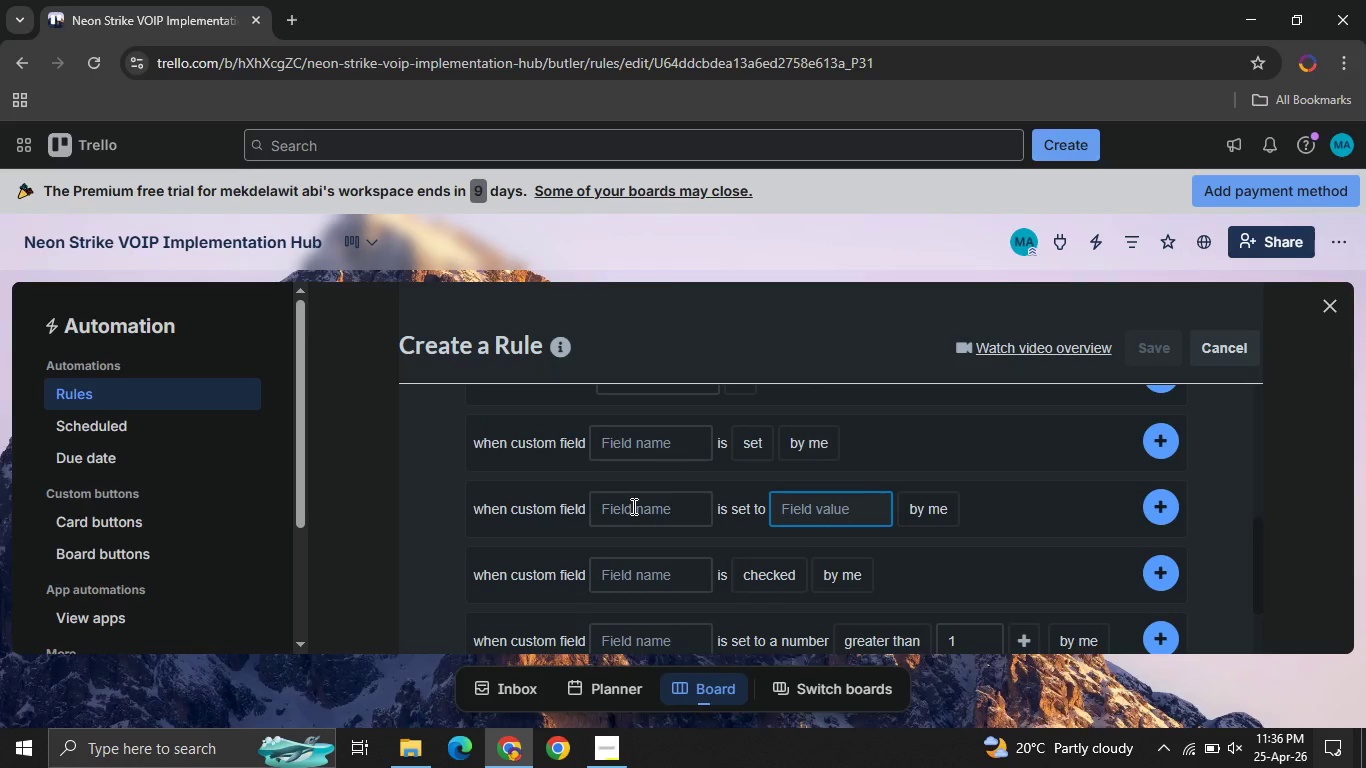 
left_click([632, 506])
 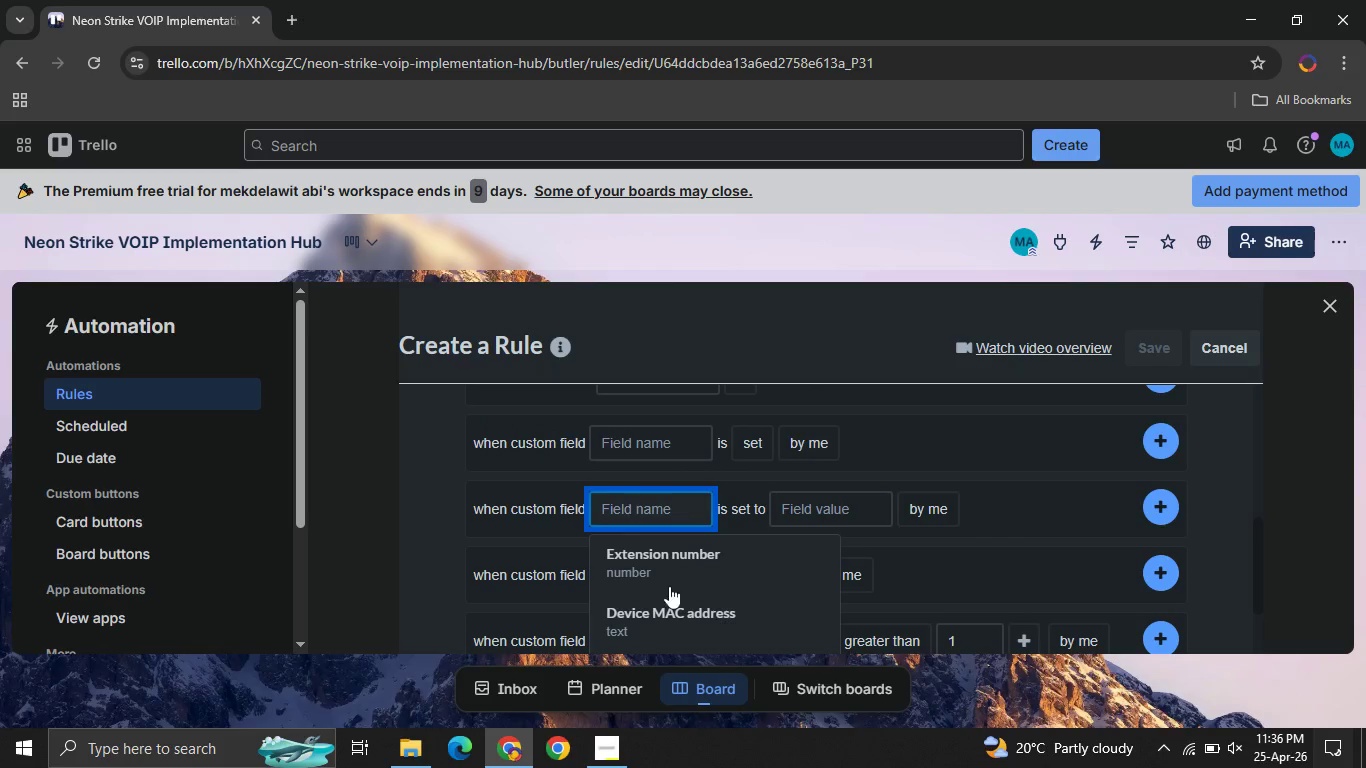 
mouse_move([659, 626])
 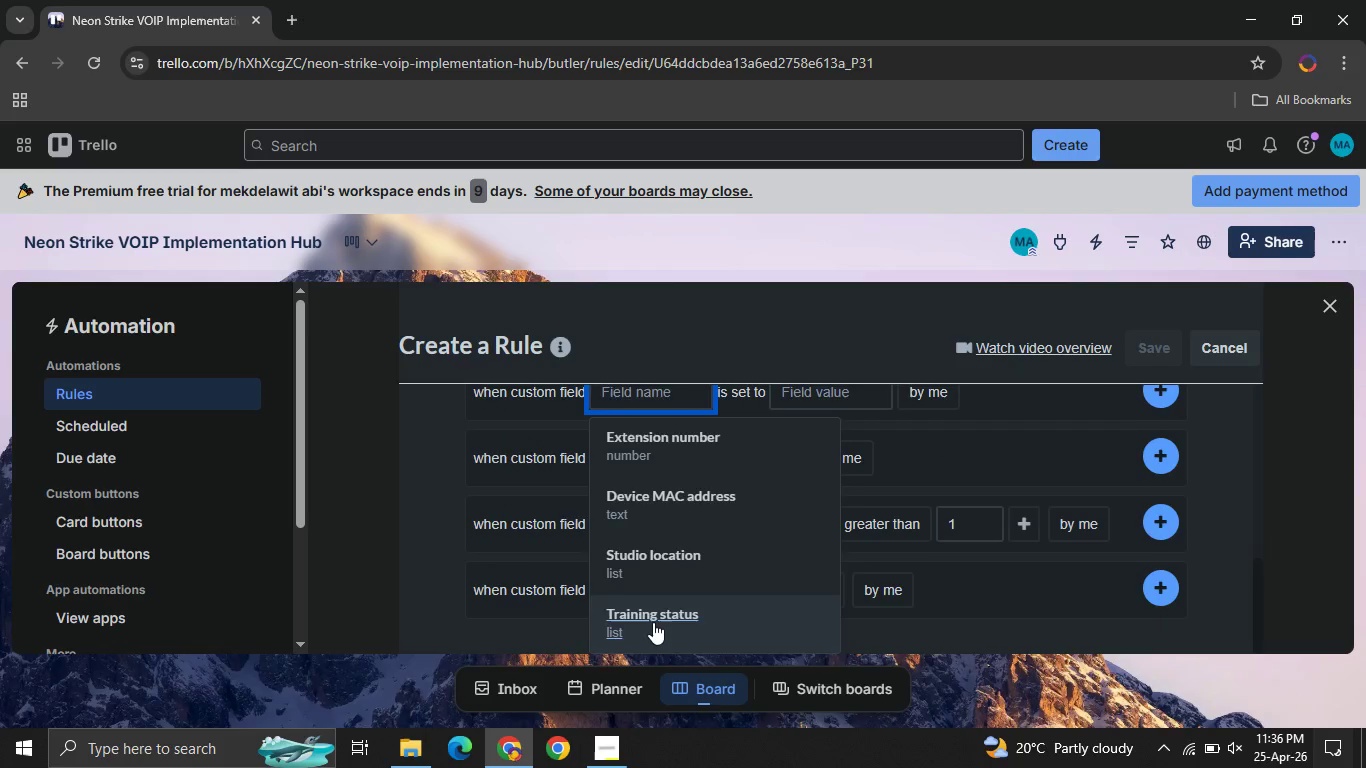 
left_click([653, 622])
 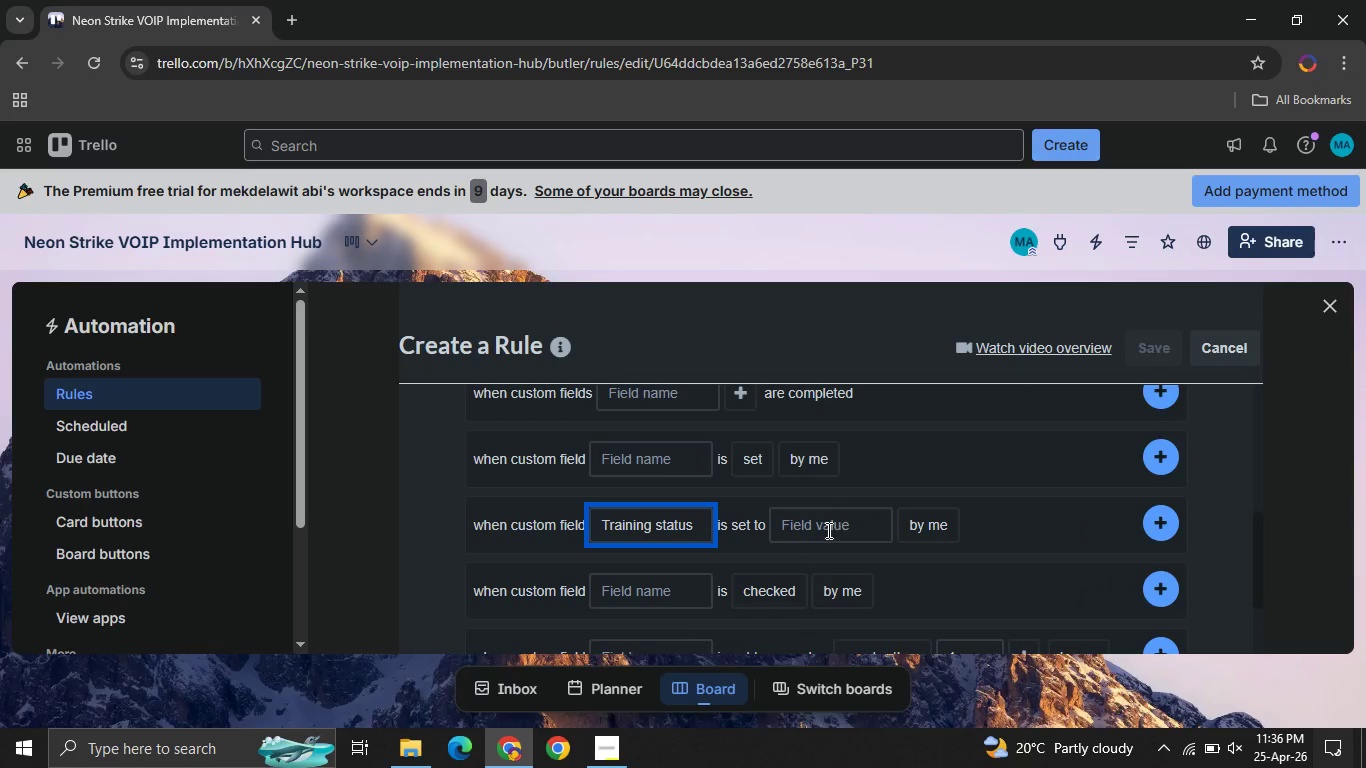 
left_click([827, 530])
 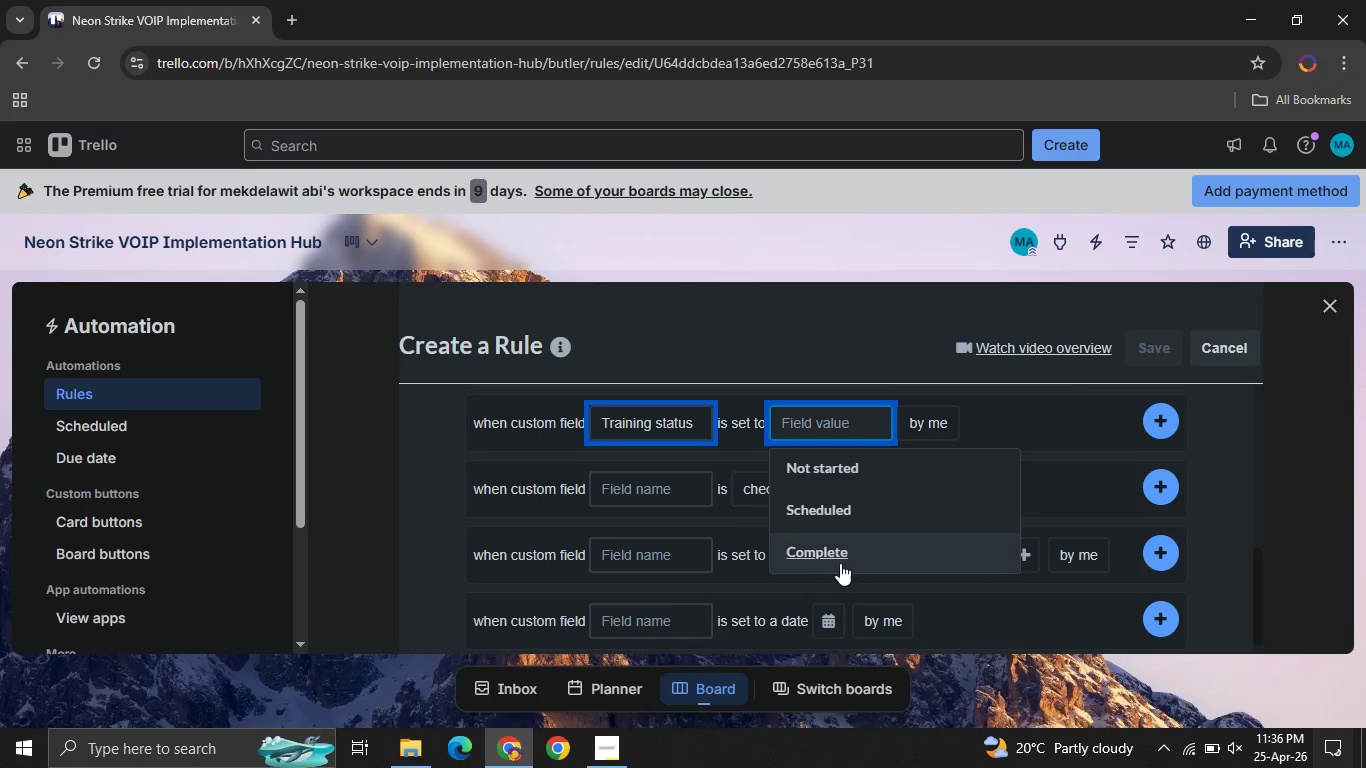 
left_click([831, 559])
 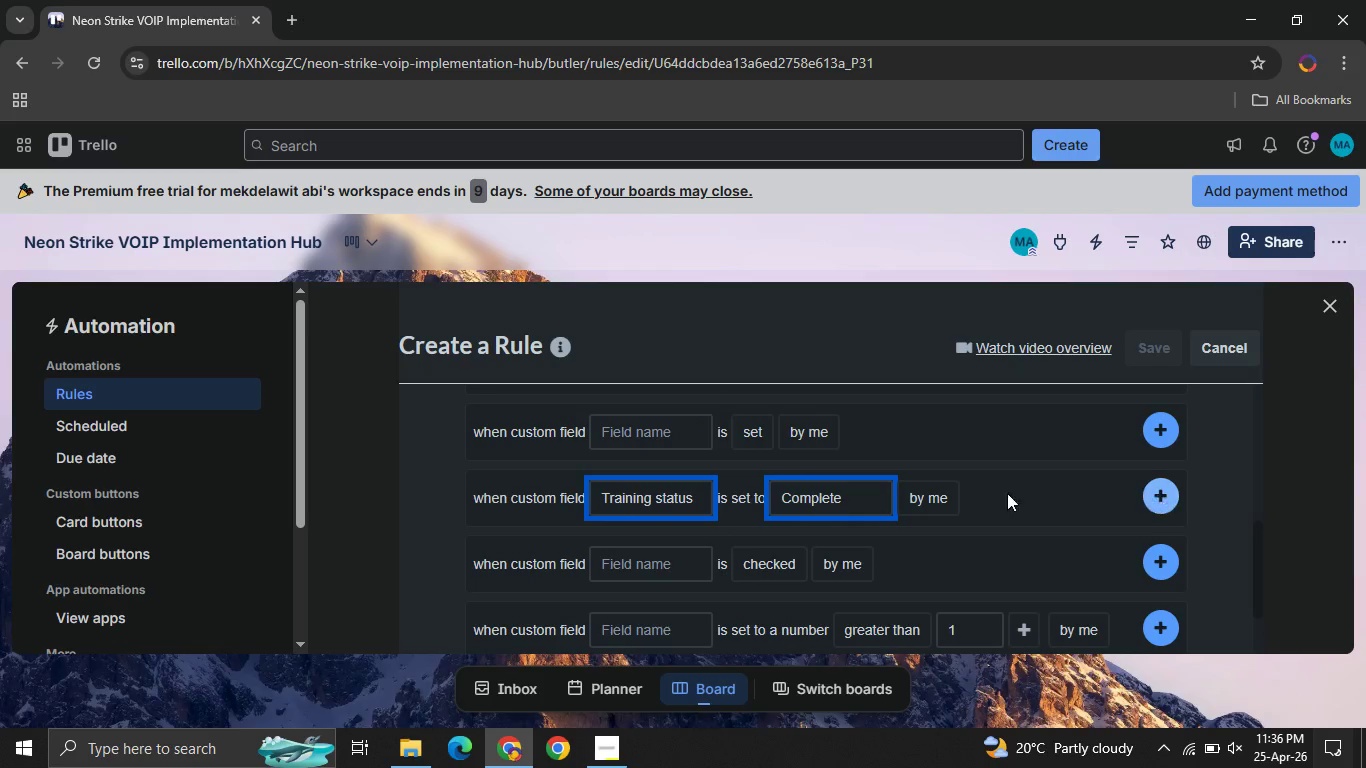 
left_click([943, 495])
 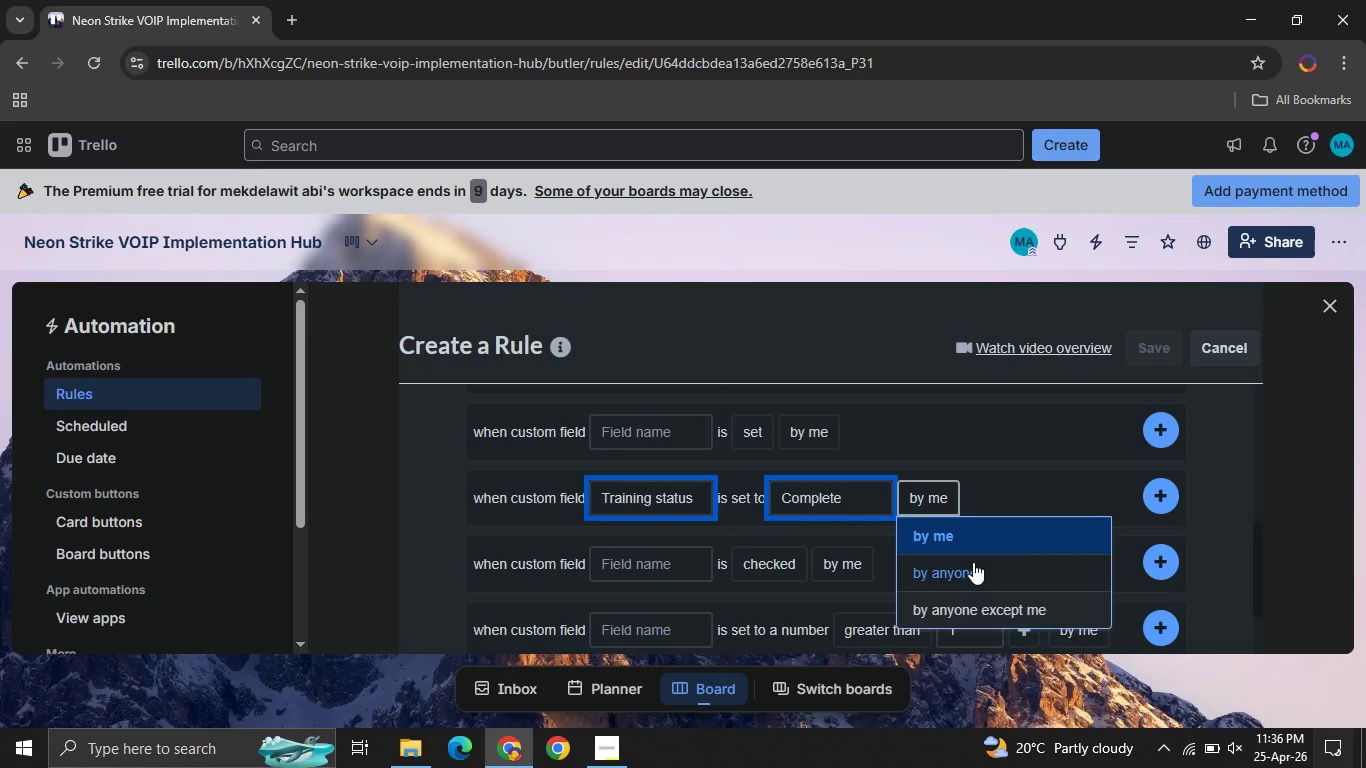 
left_click([973, 562])
 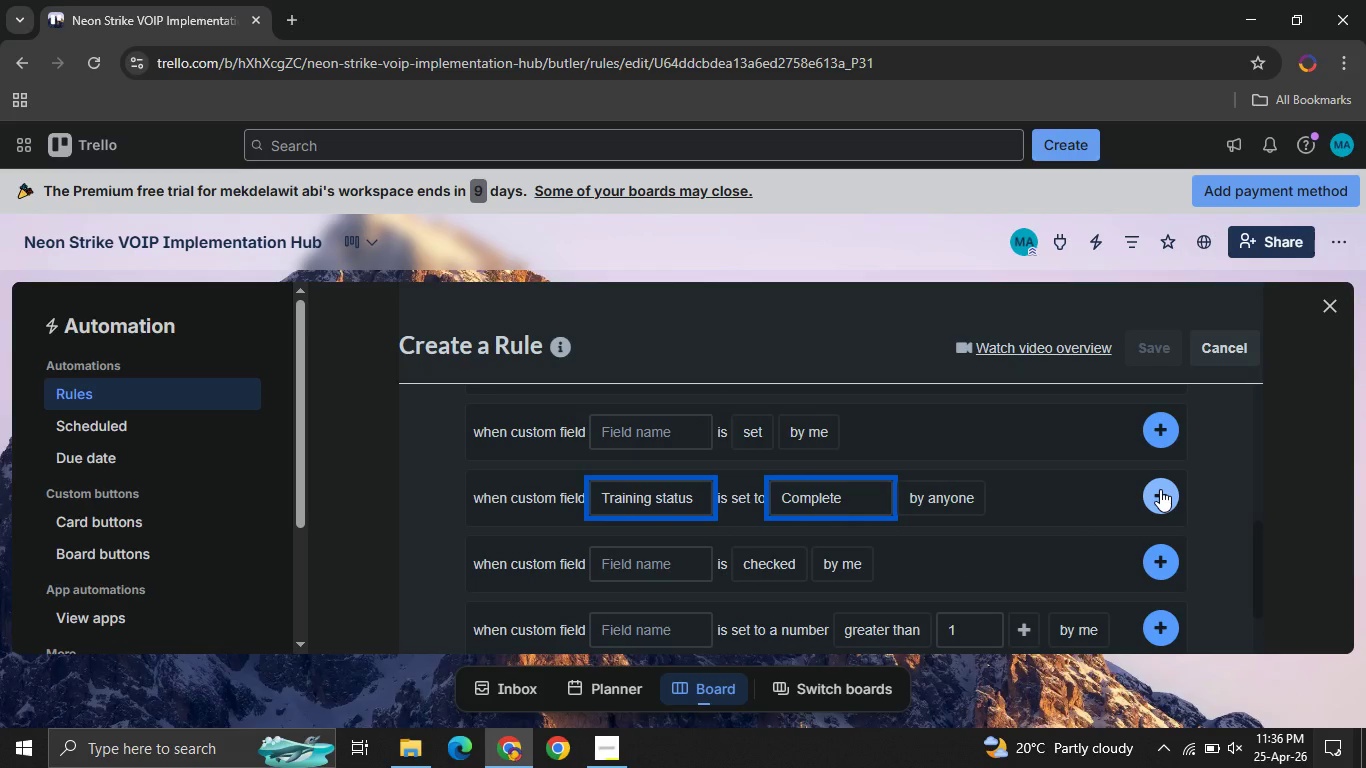 
left_click([1160, 489])
 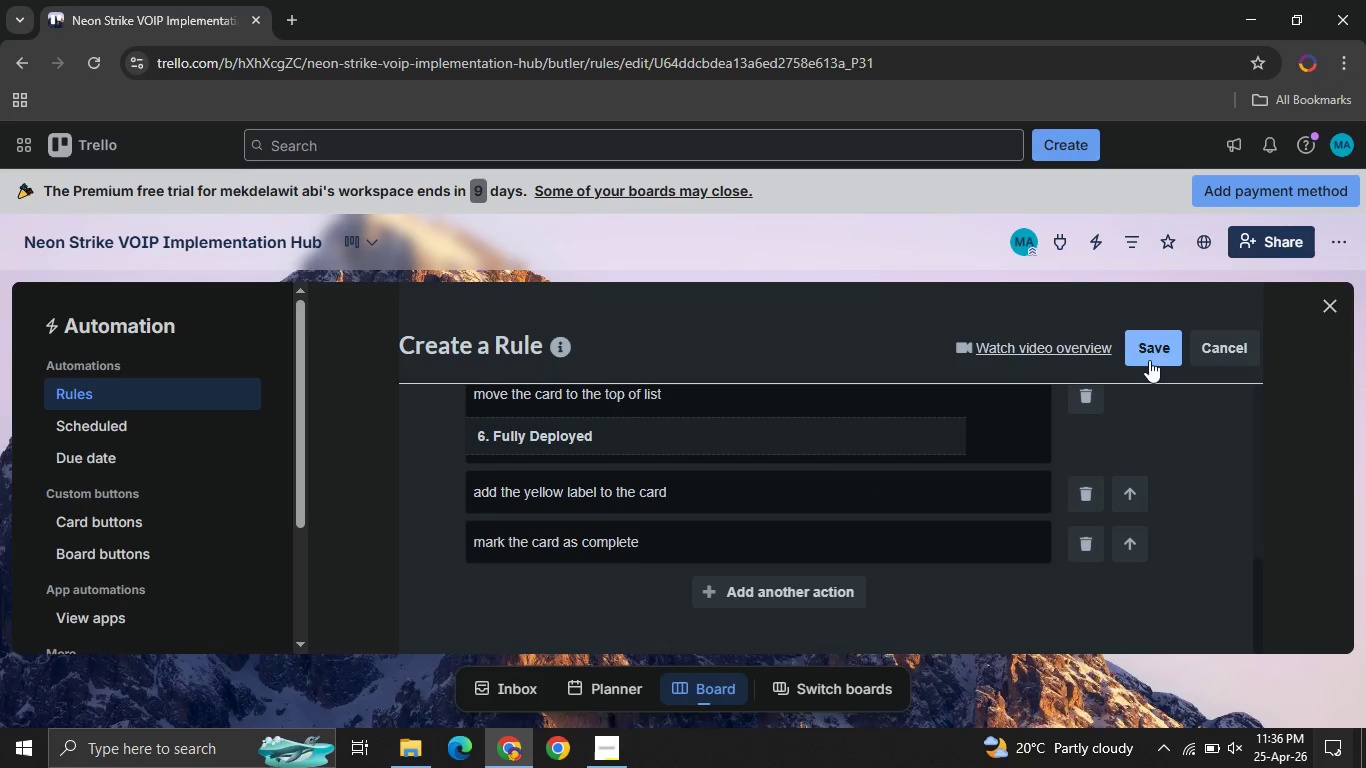 
left_click([1146, 350])
 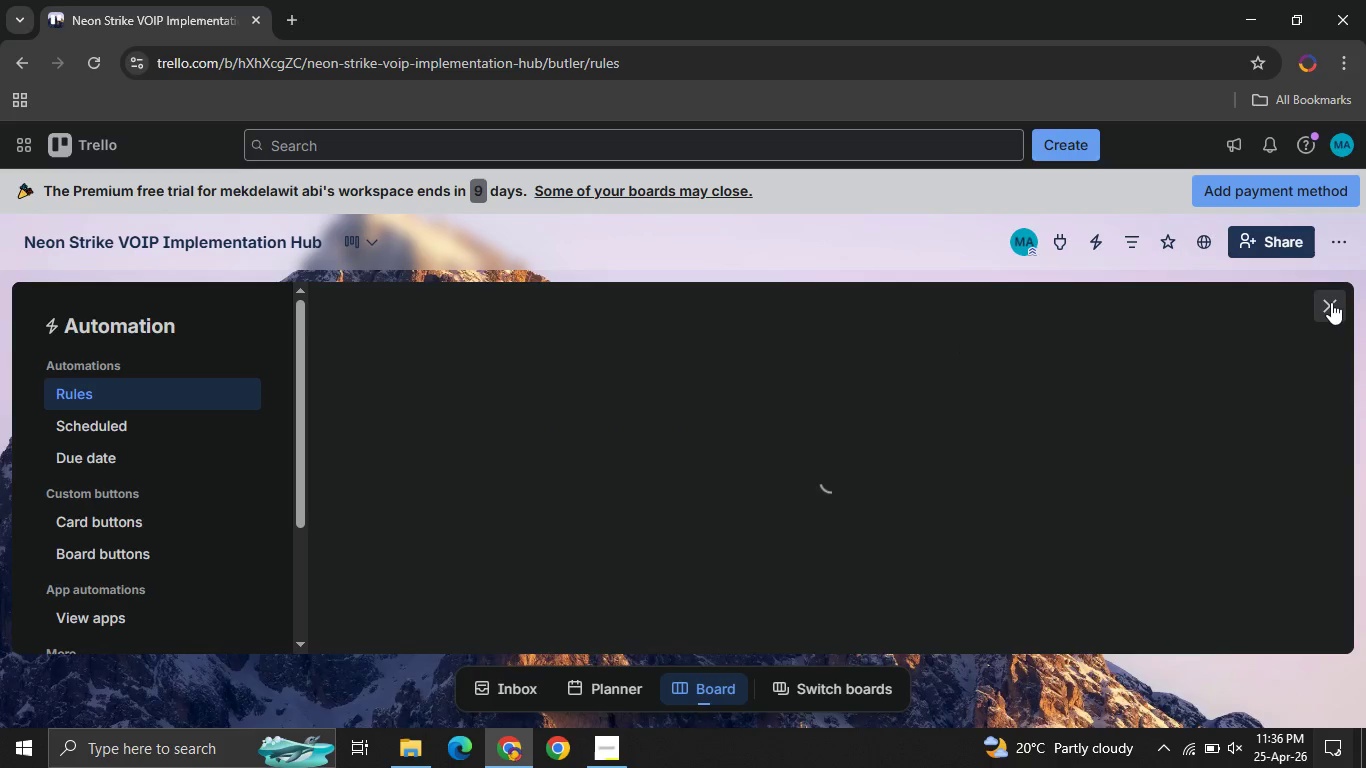 
left_click([1331, 302])
 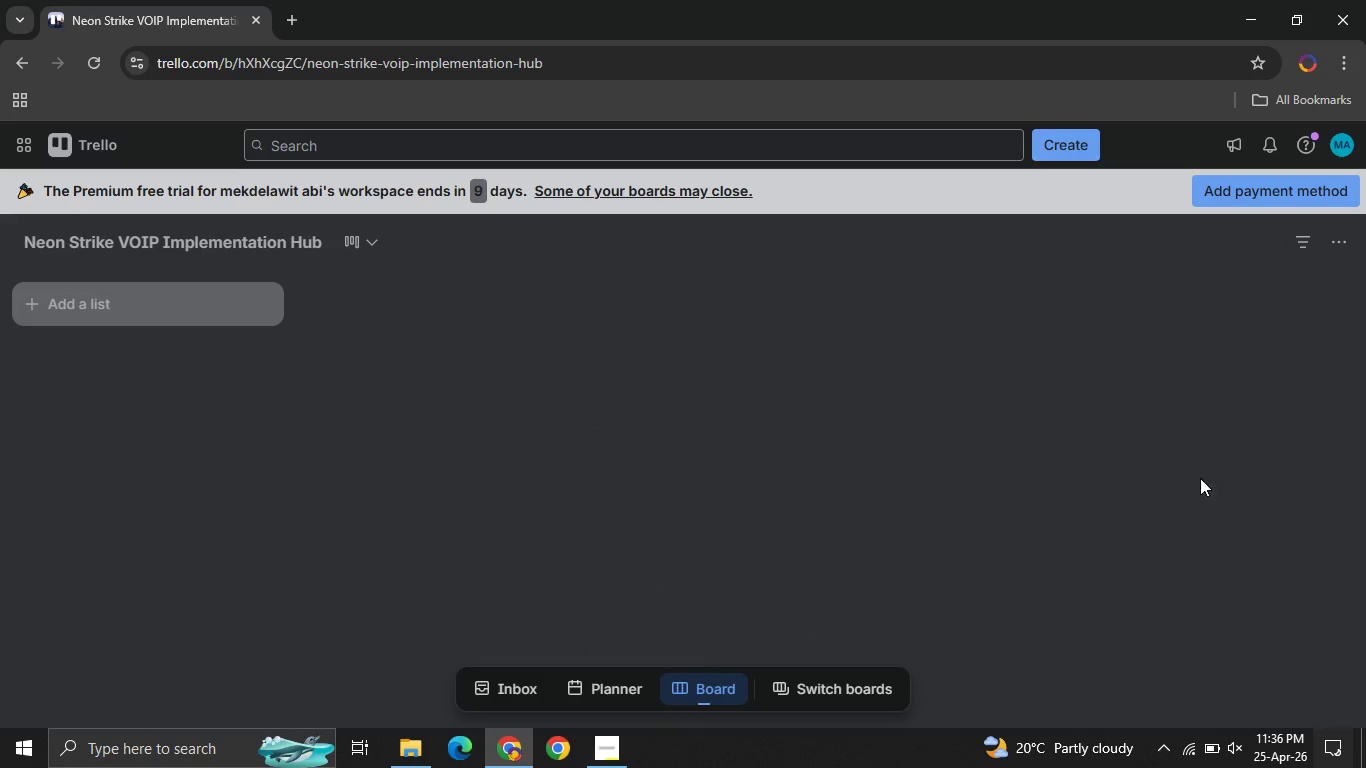 
mouse_move([1054, 459])
 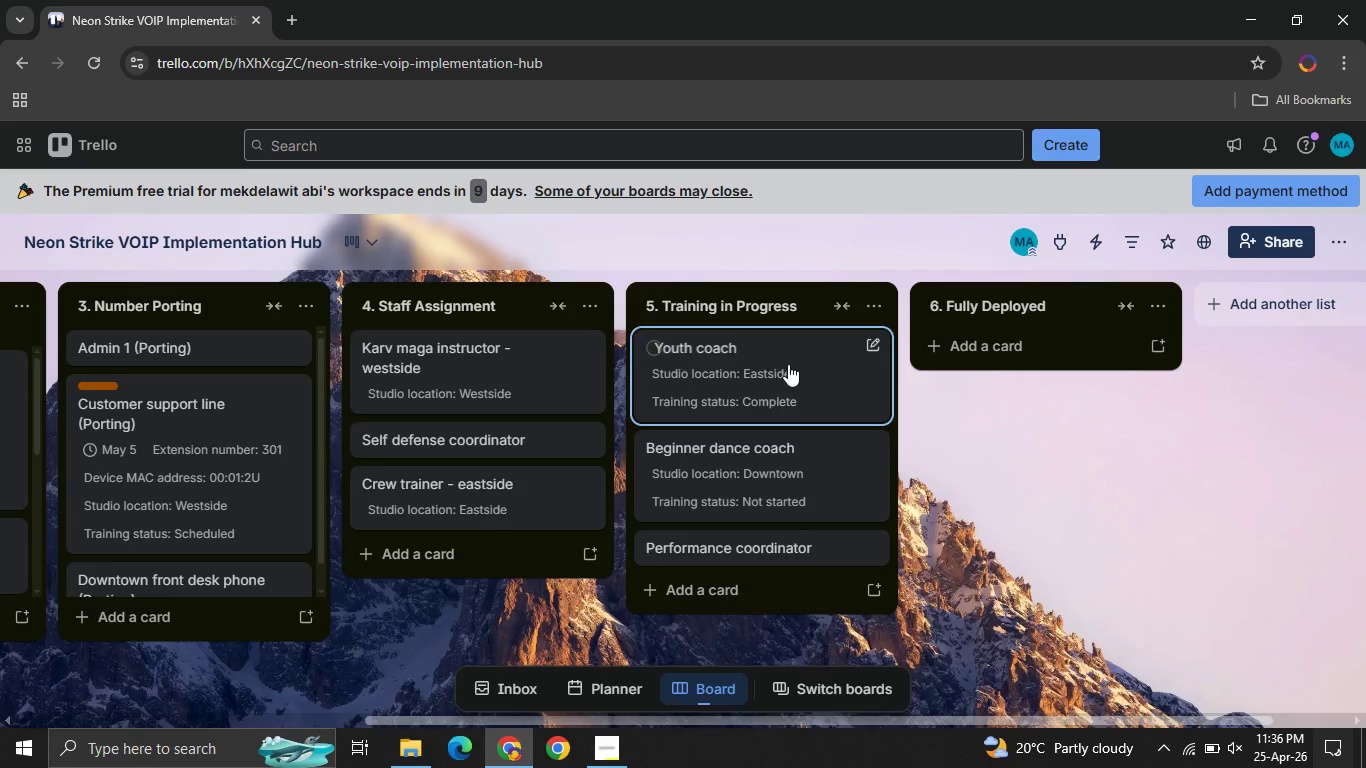 
left_click([788, 364])
 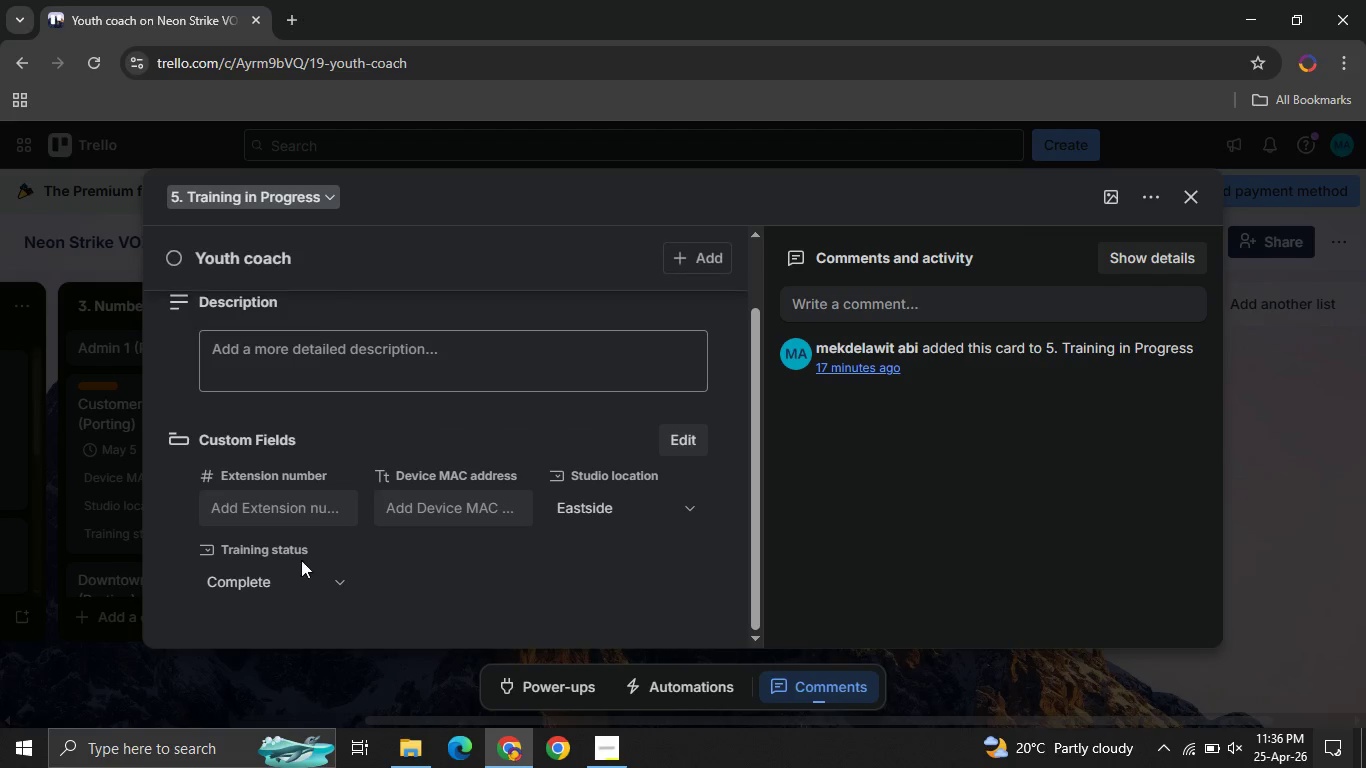 
left_click([264, 568])
 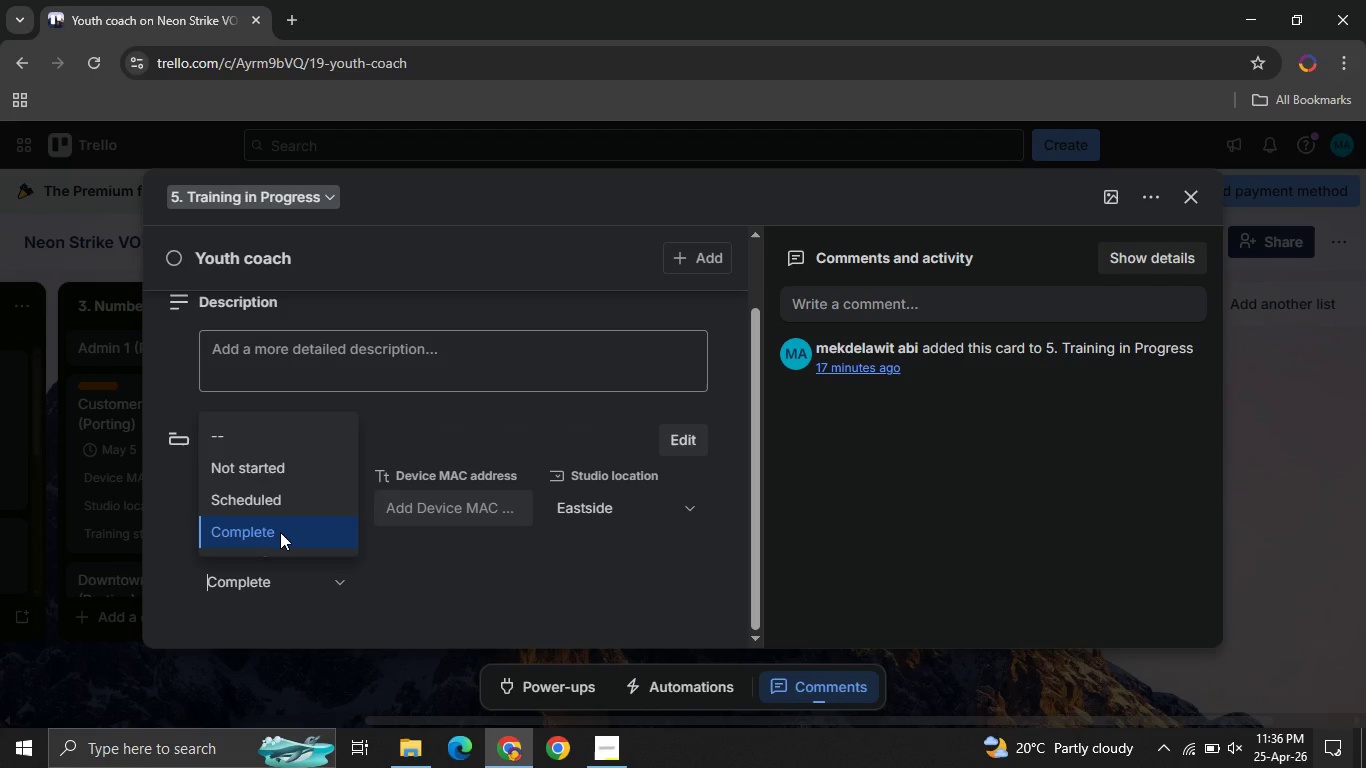 
left_click([280, 532])
 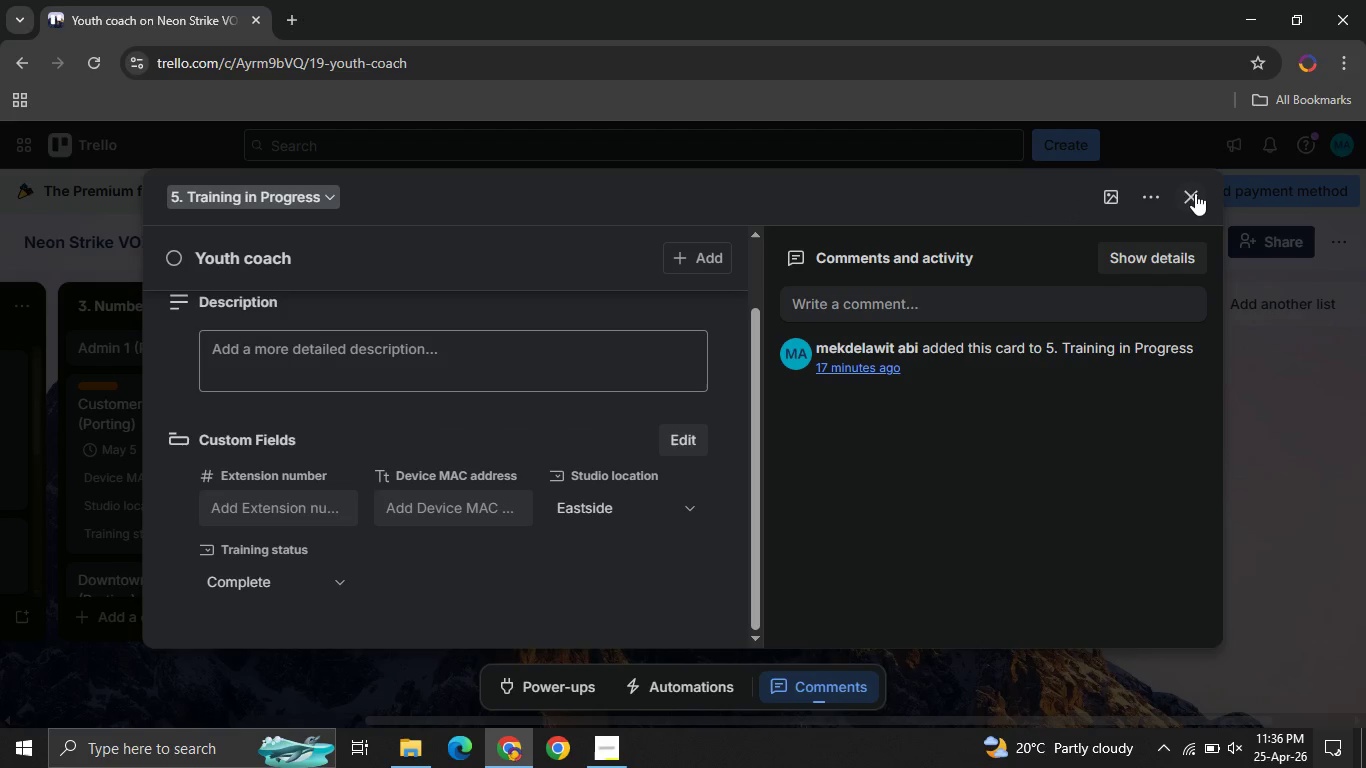 
left_click([1189, 197])
 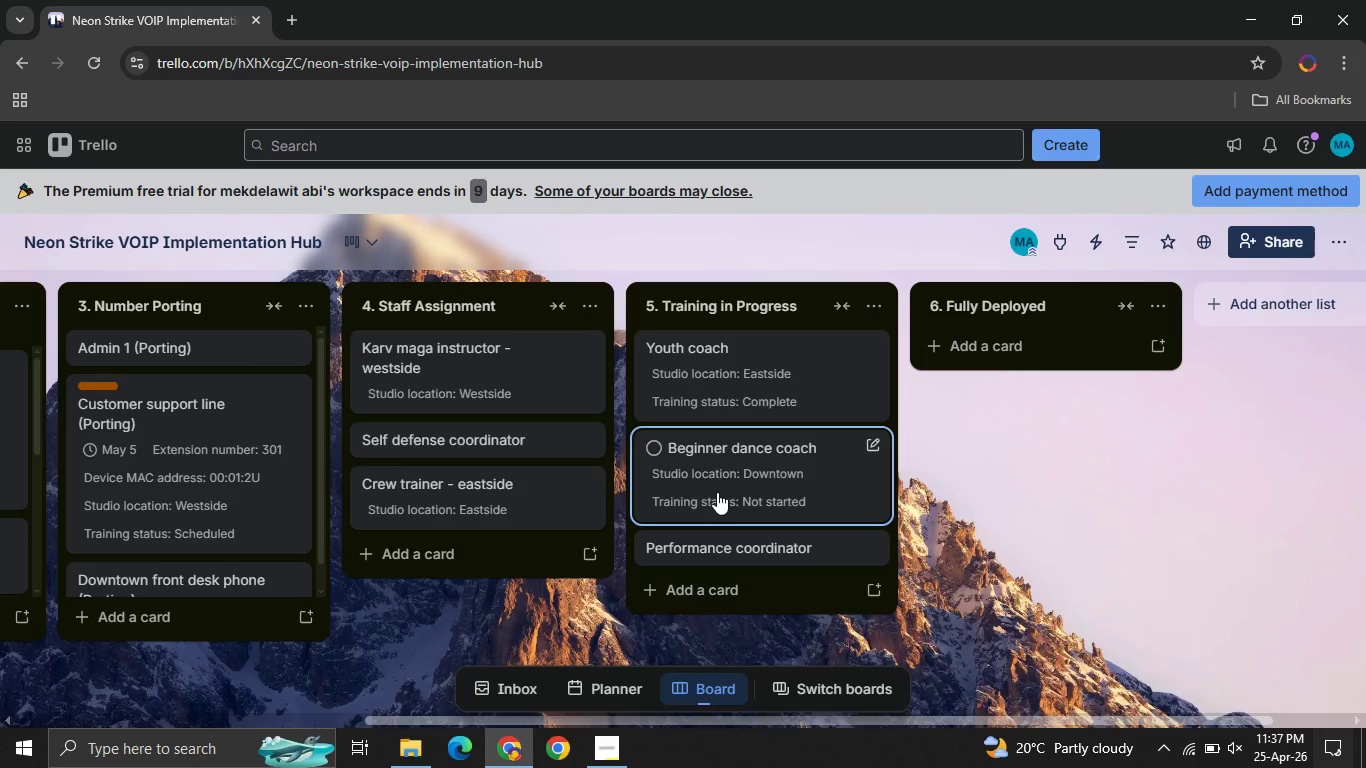 
left_click([717, 492])
 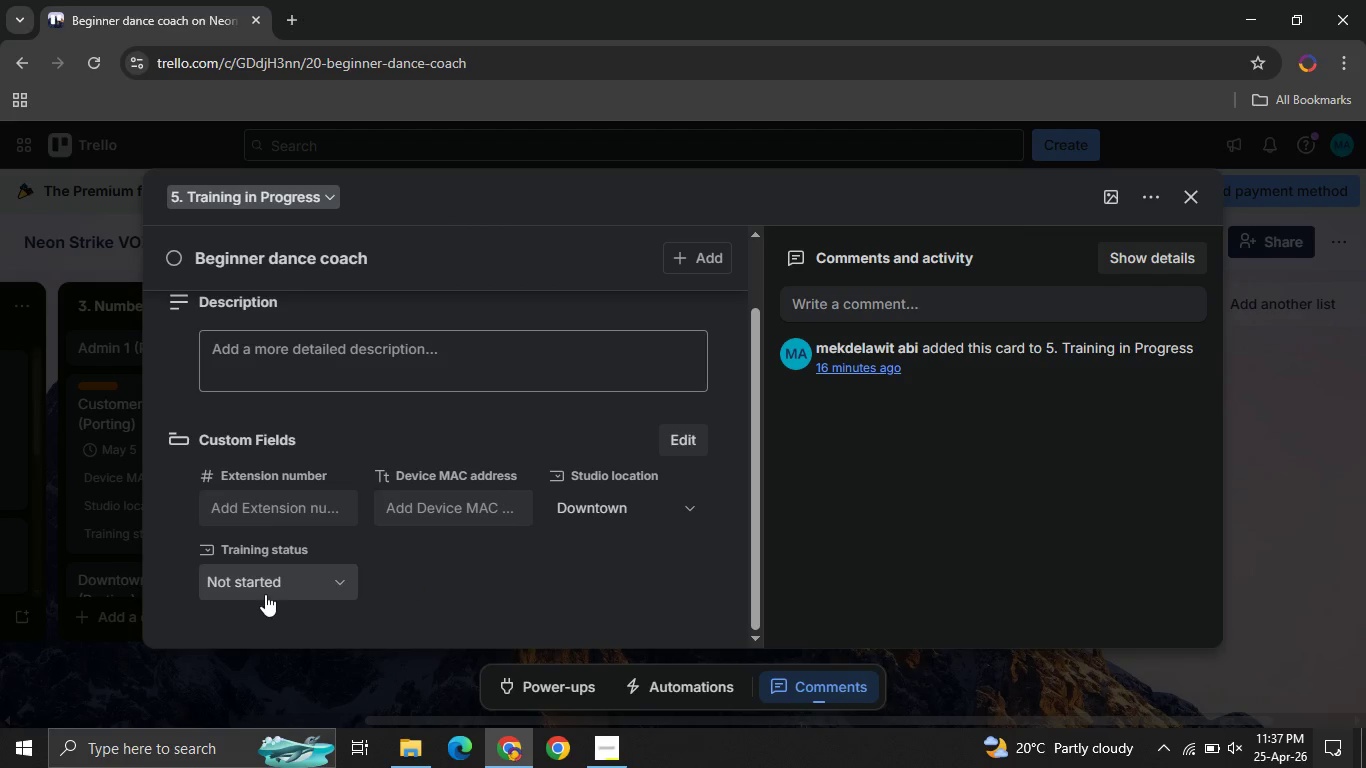 
left_click([258, 589])
 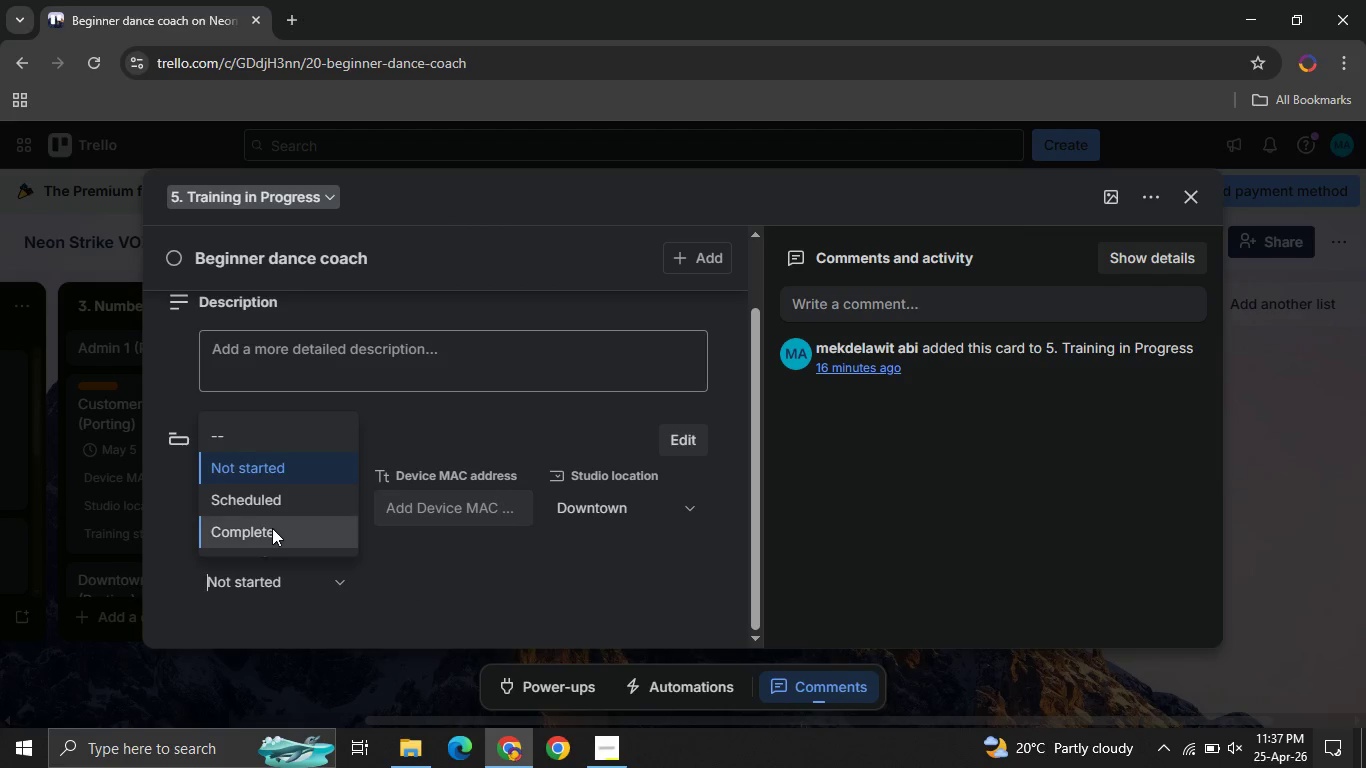 
left_click([272, 528])
 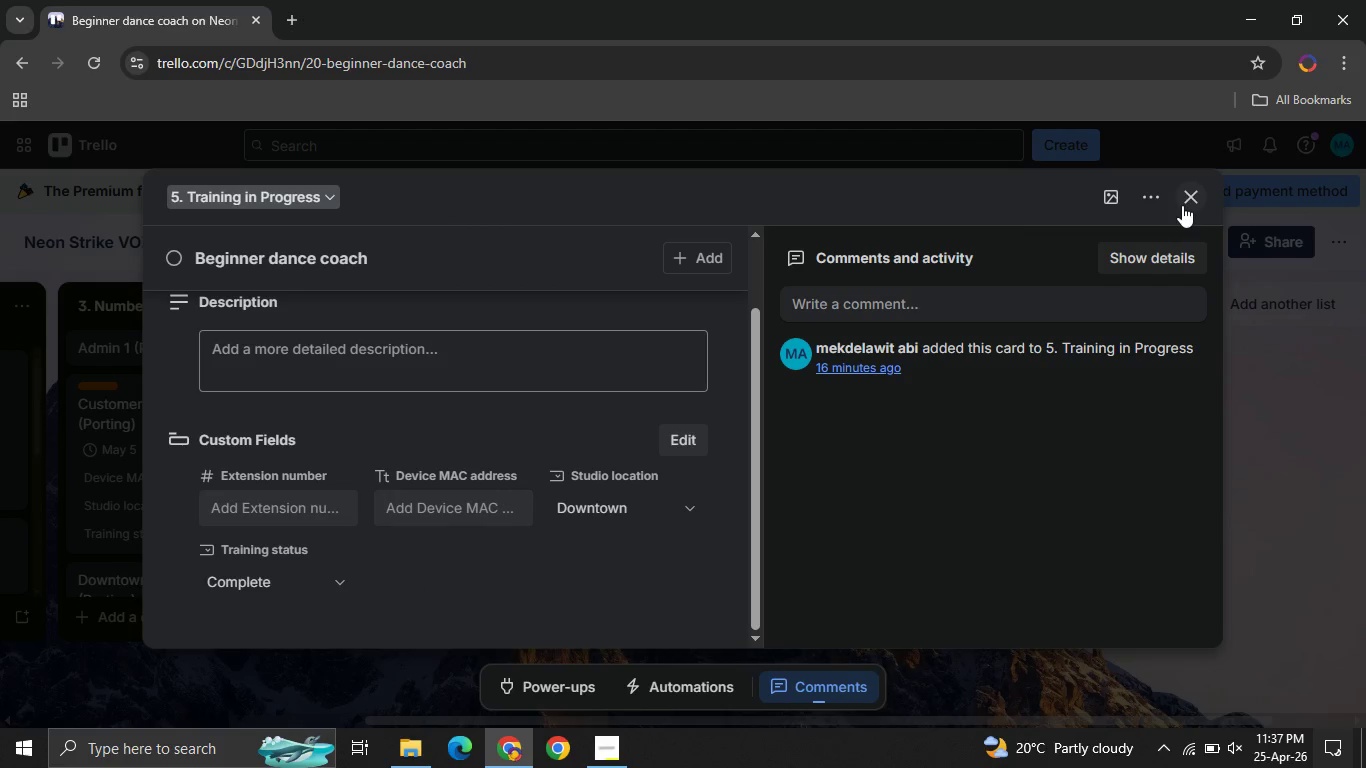 
left_click([1182, 205])
 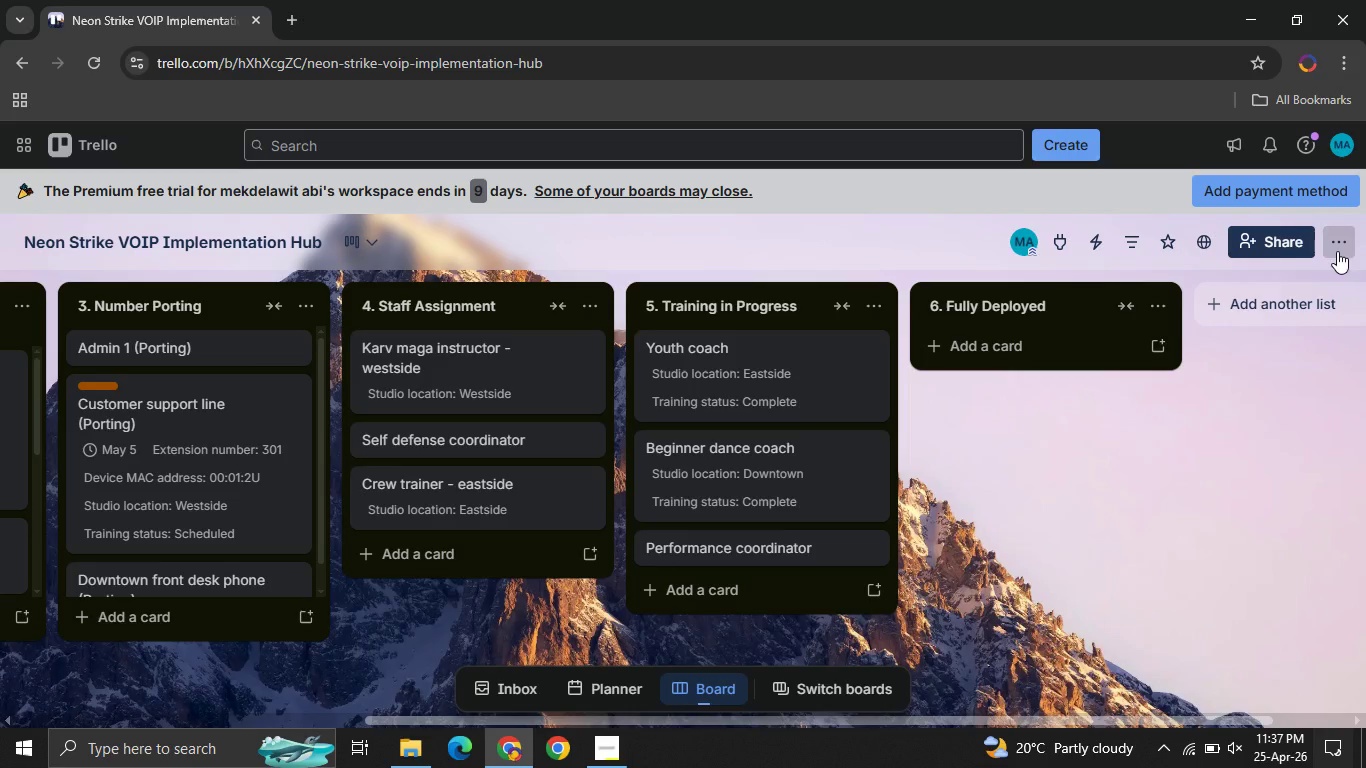 
wait(18.83)
 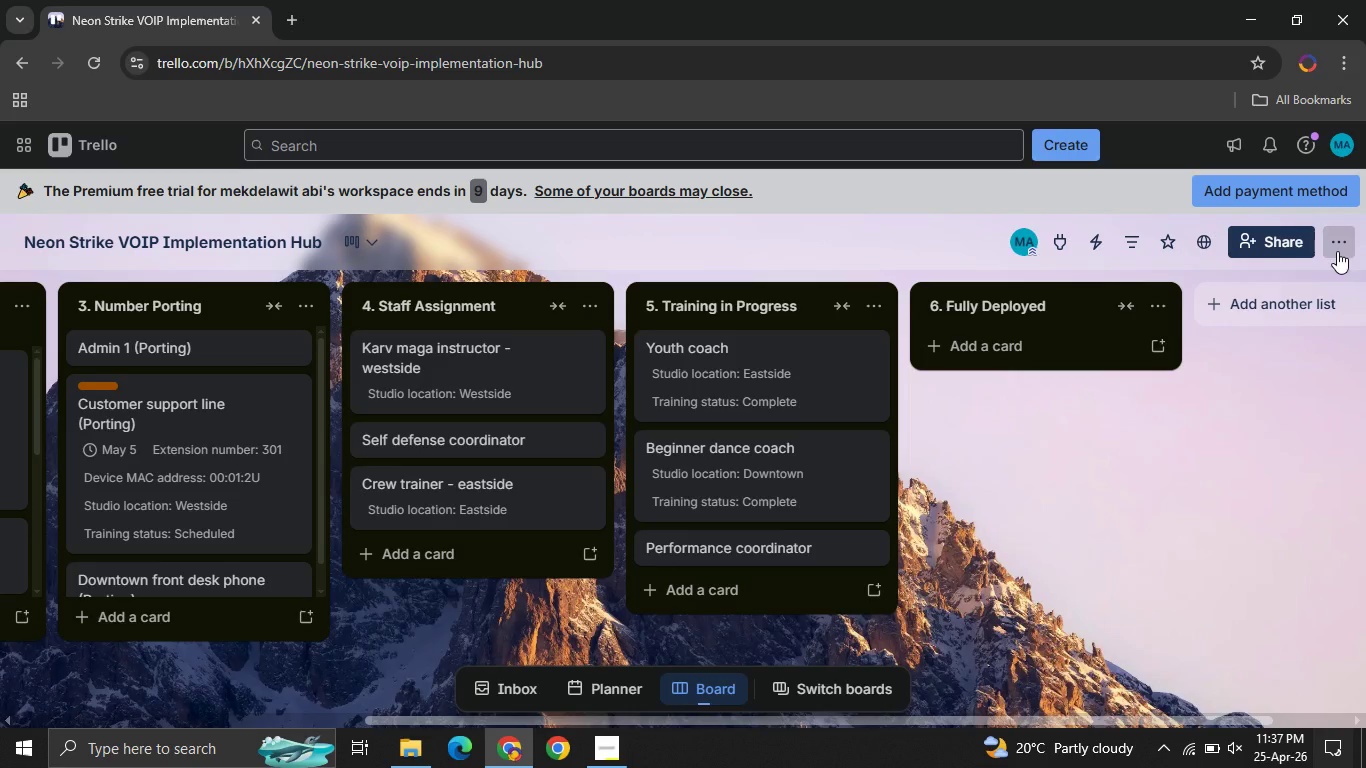 
left_click([750, 478])
 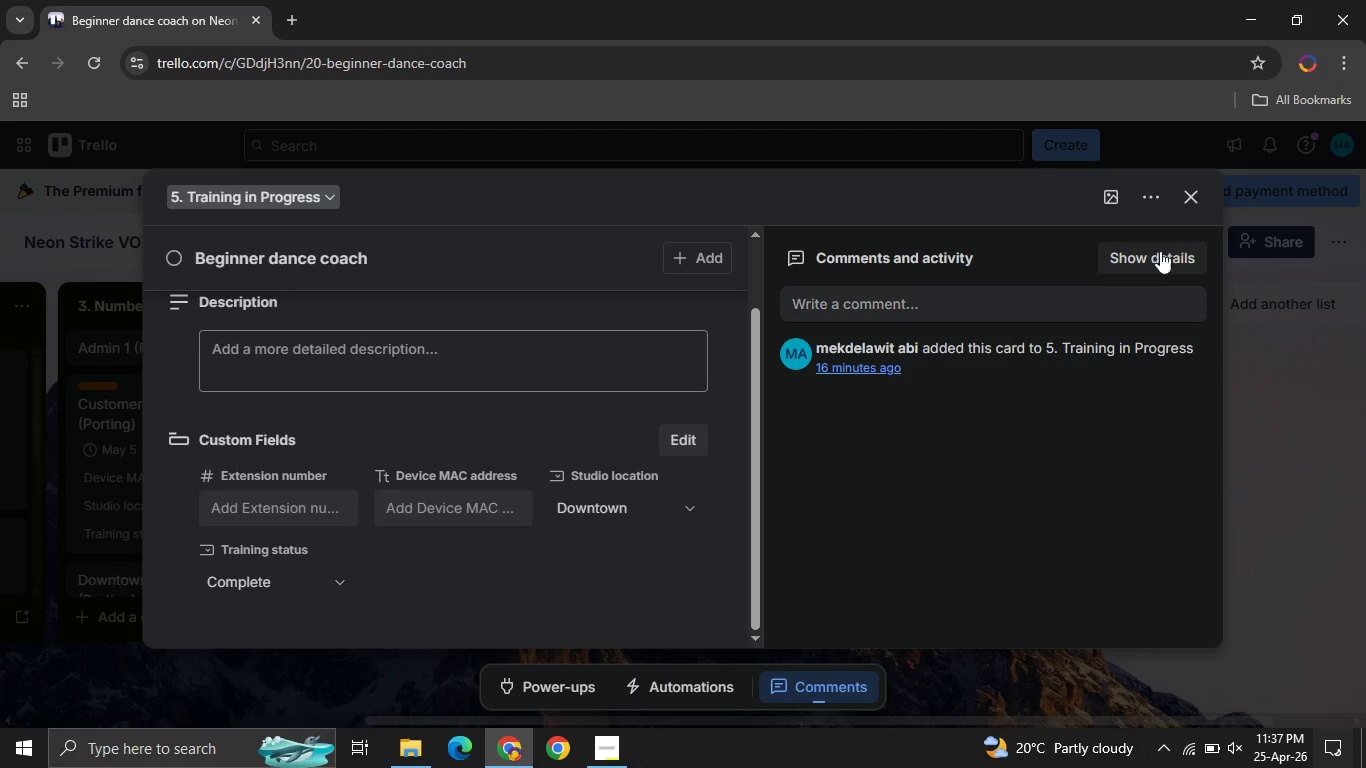 
left_click([1189, 208])
 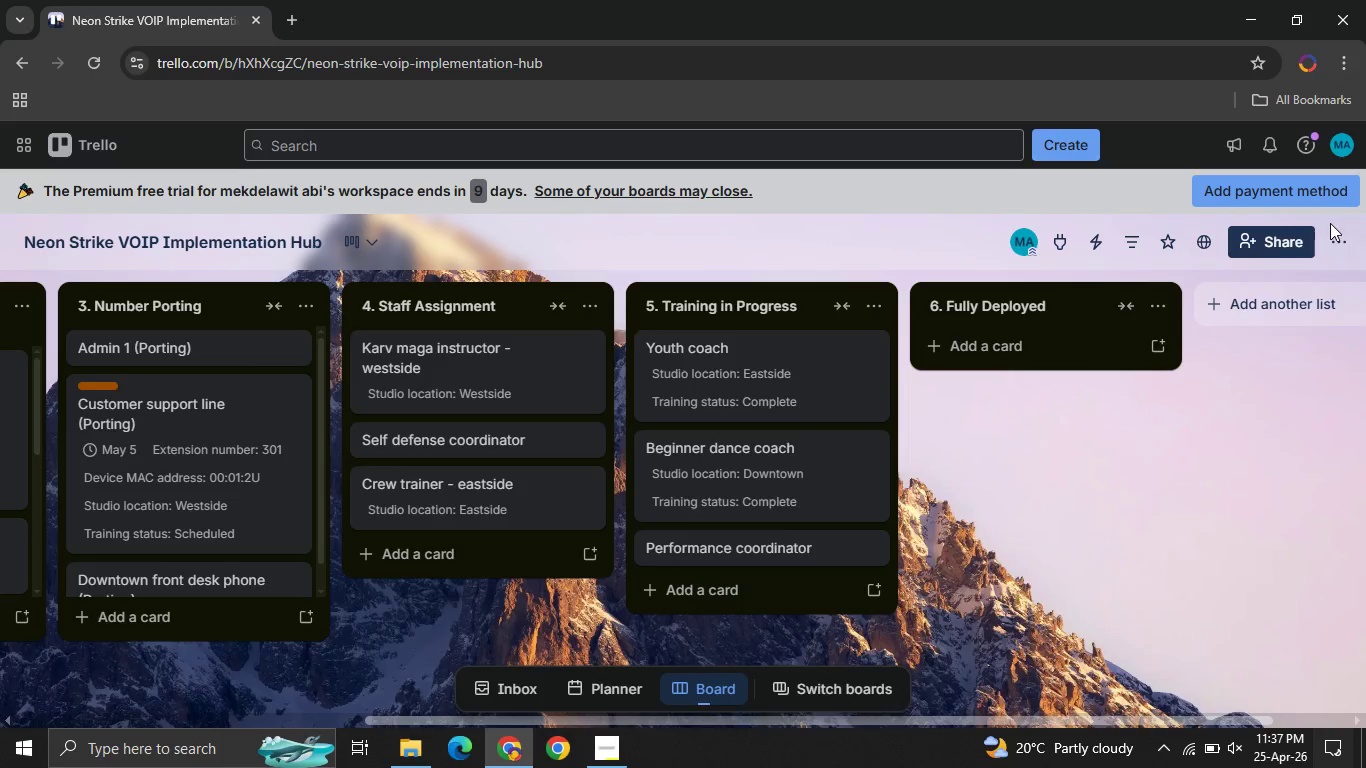 
left_click([1334, 233])
 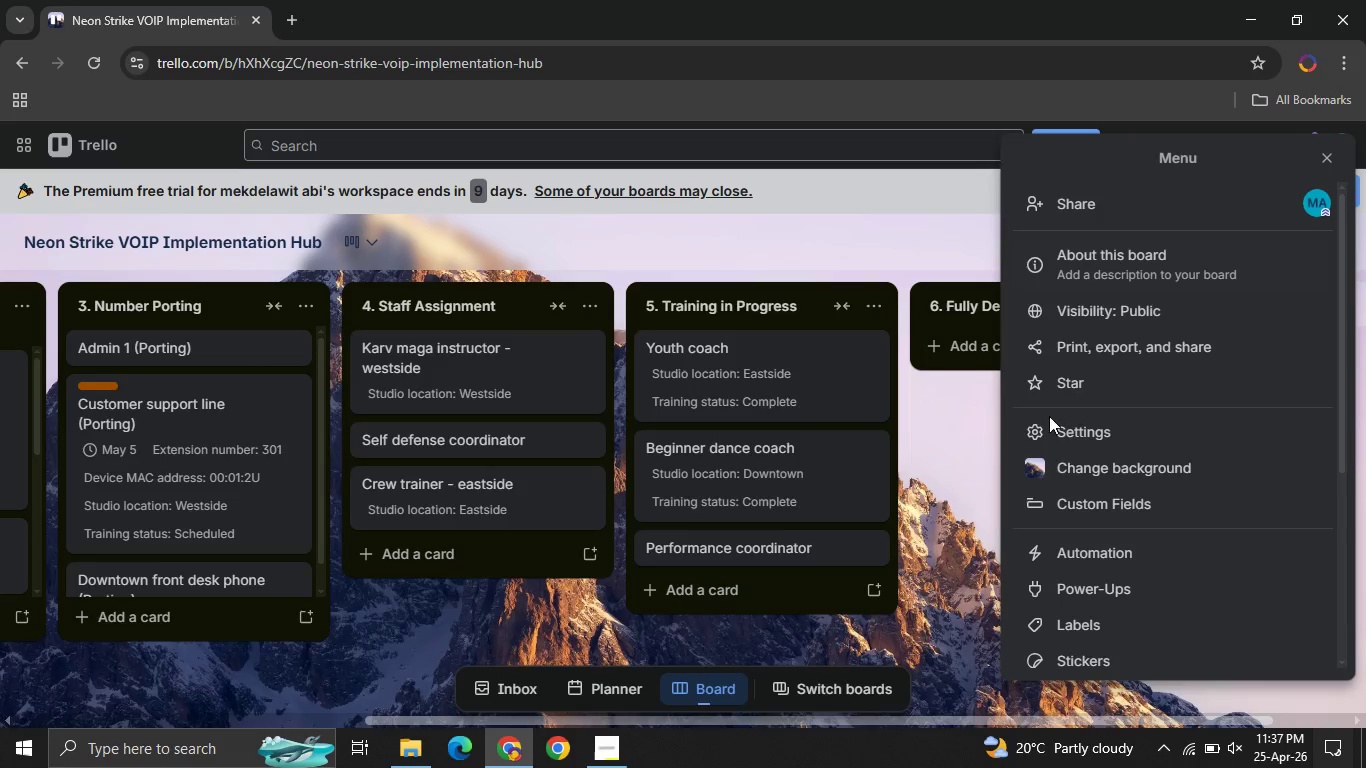 
left_click([1053, 545])
 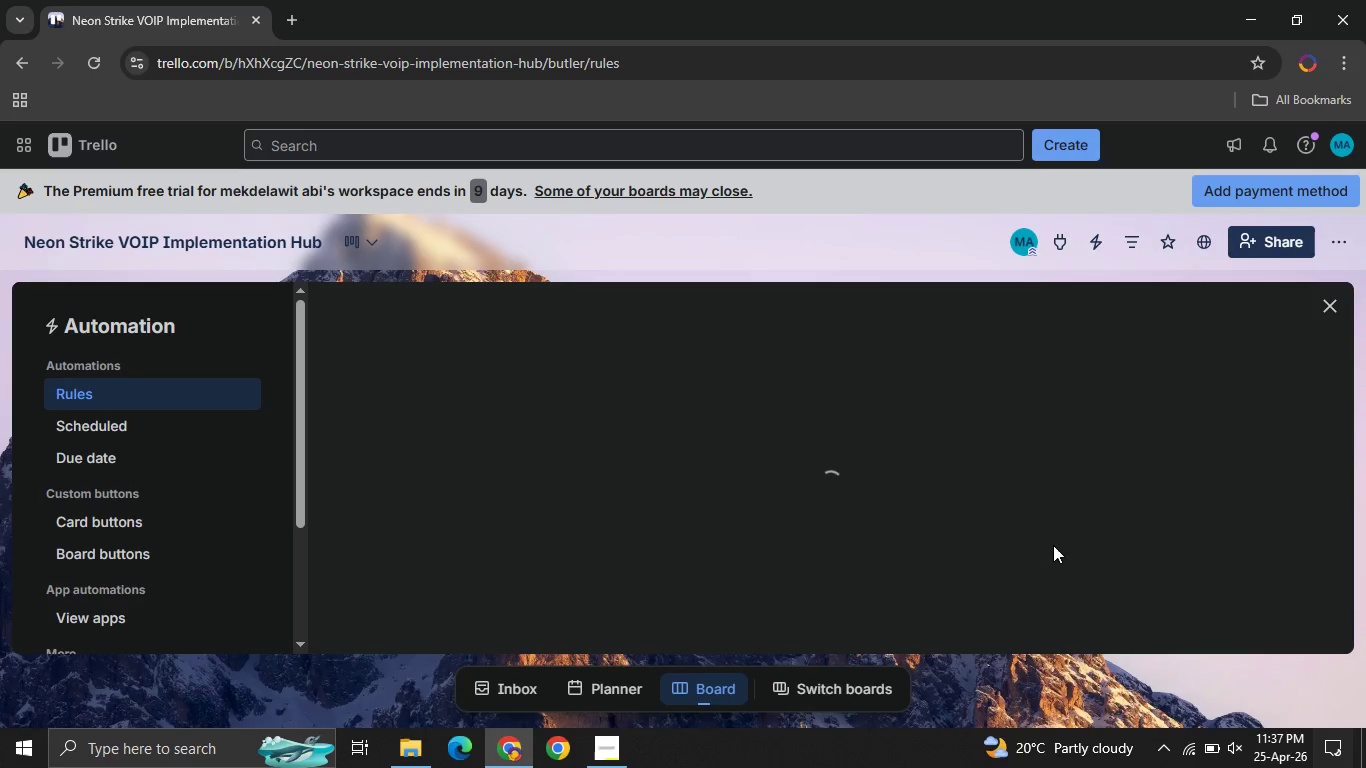 
mouse_move([691, 393])
 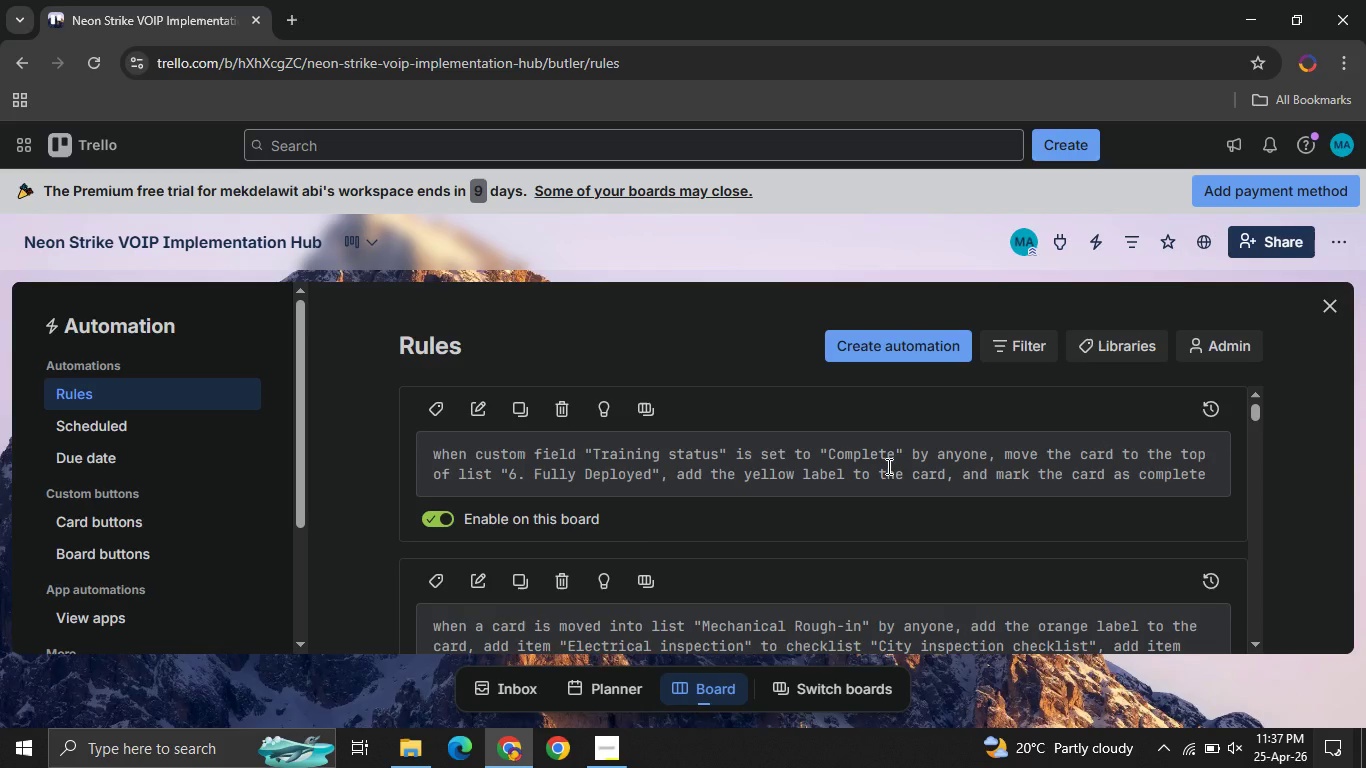 
left_click([887, 466])
 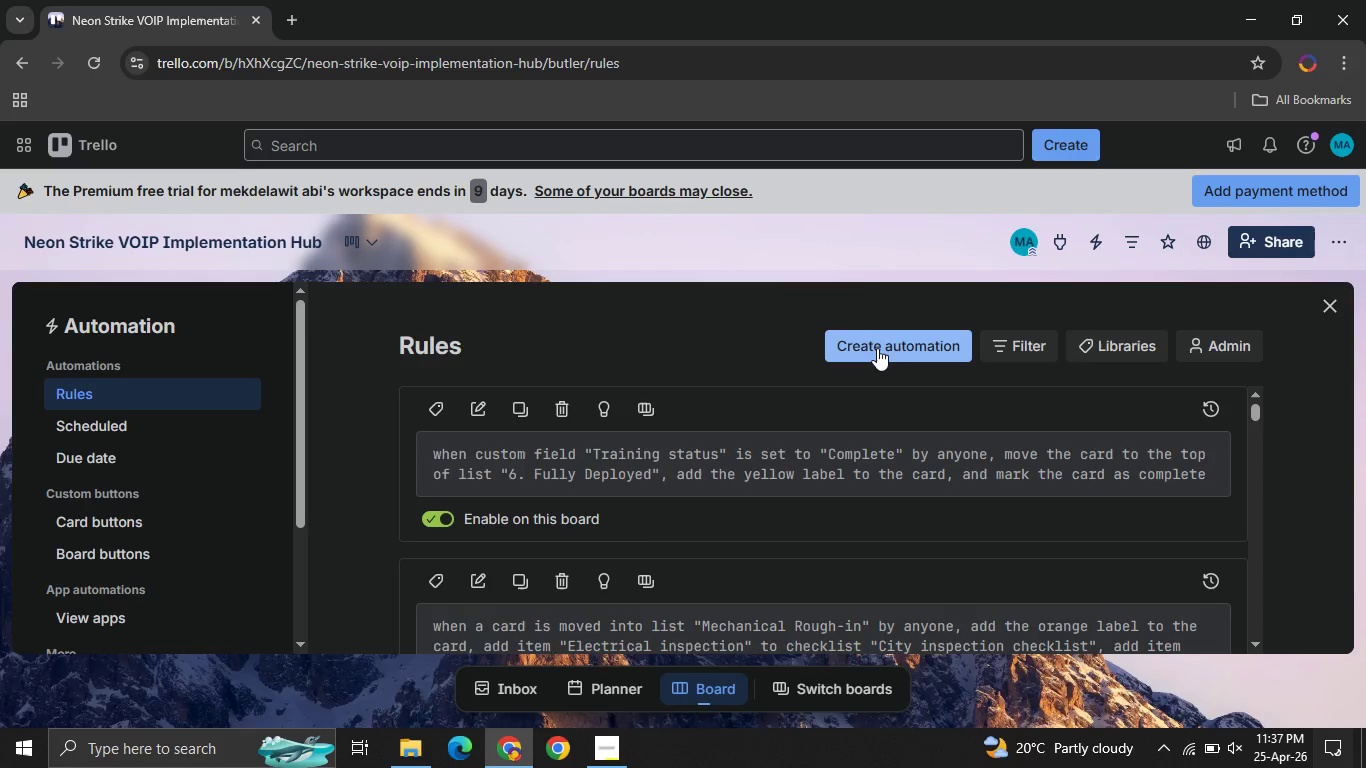 
left_click([877, 348])
 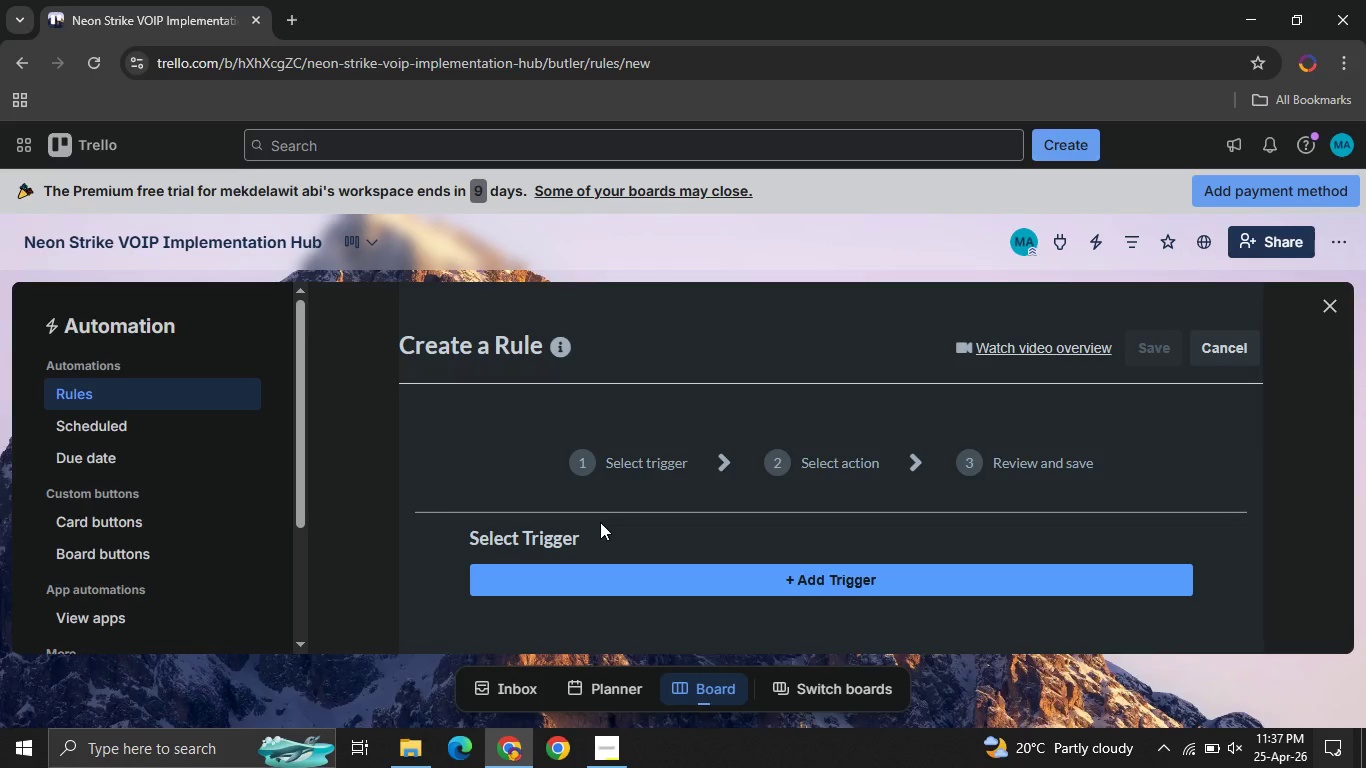 
wait(7.58)
 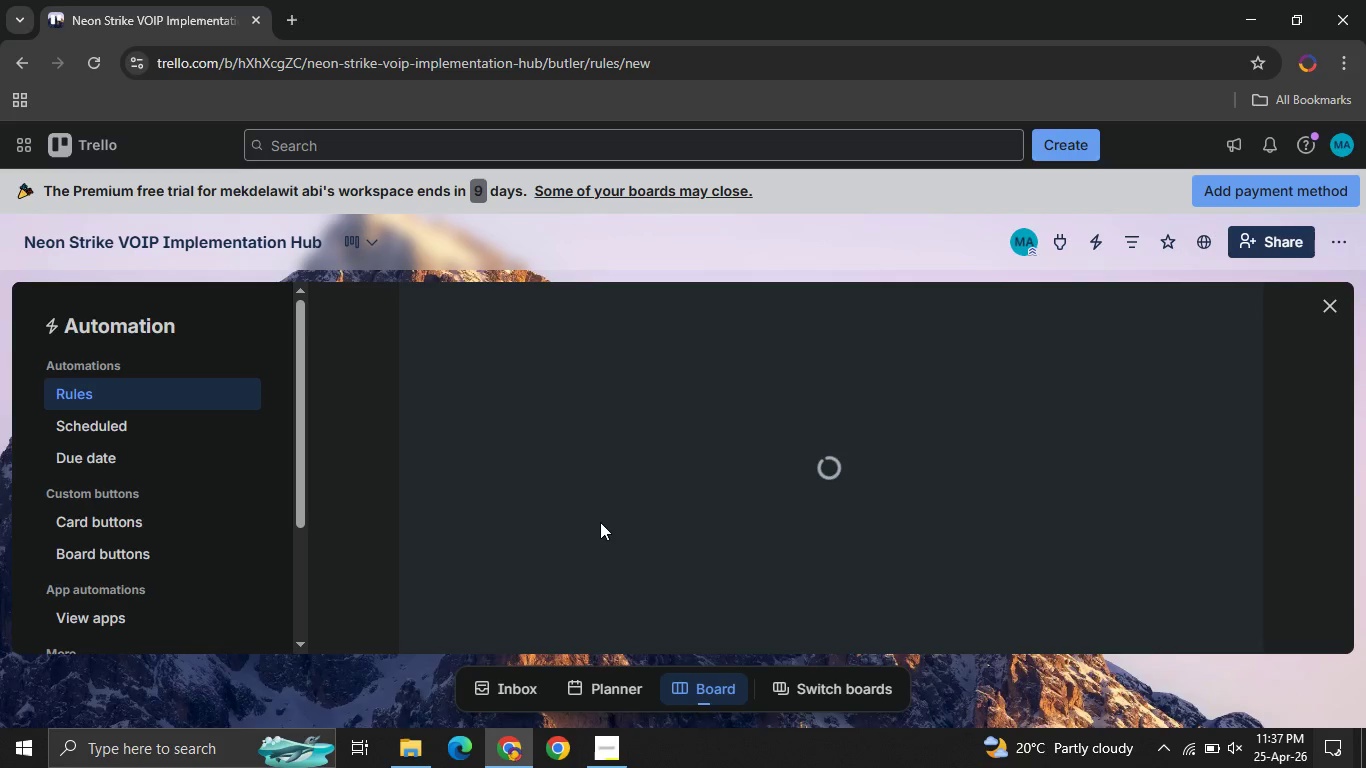 
left_click([1227, 354])
 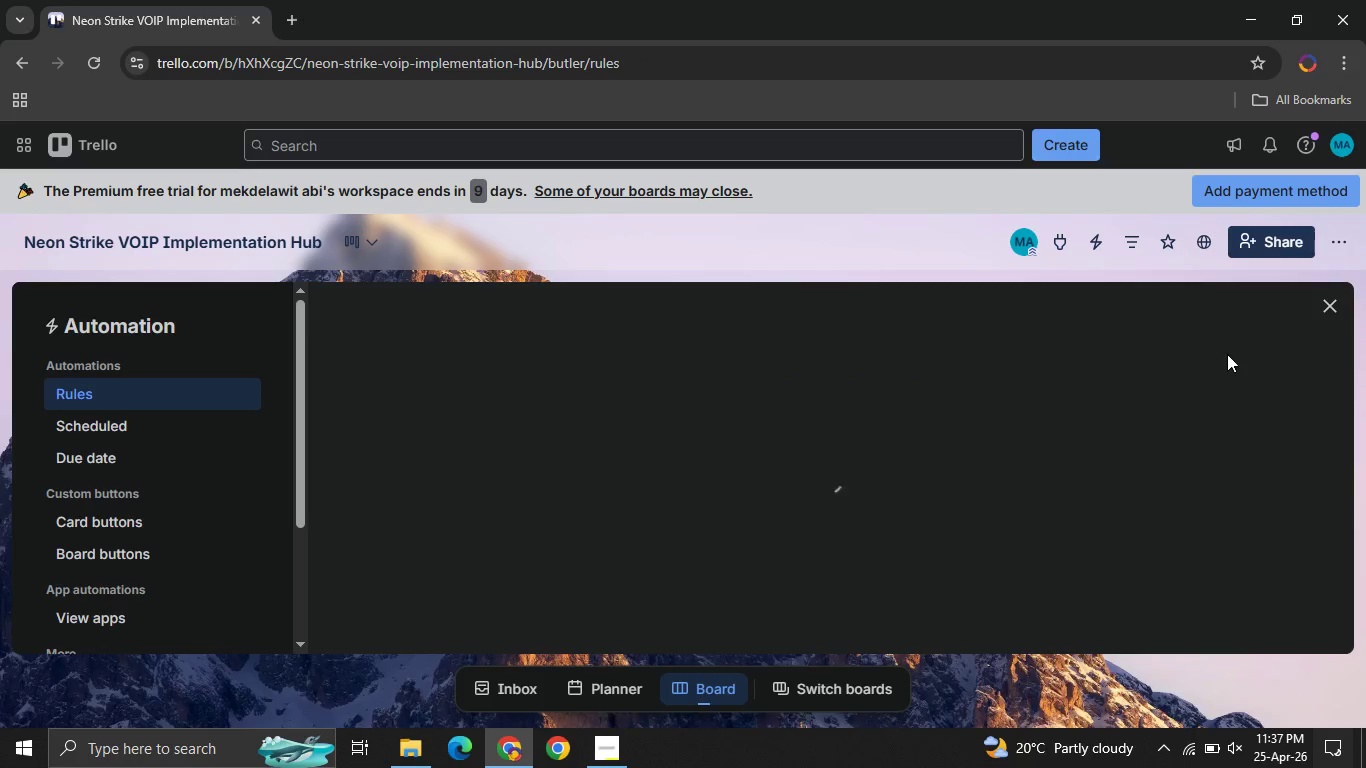 
mouse_move([824, 454])
 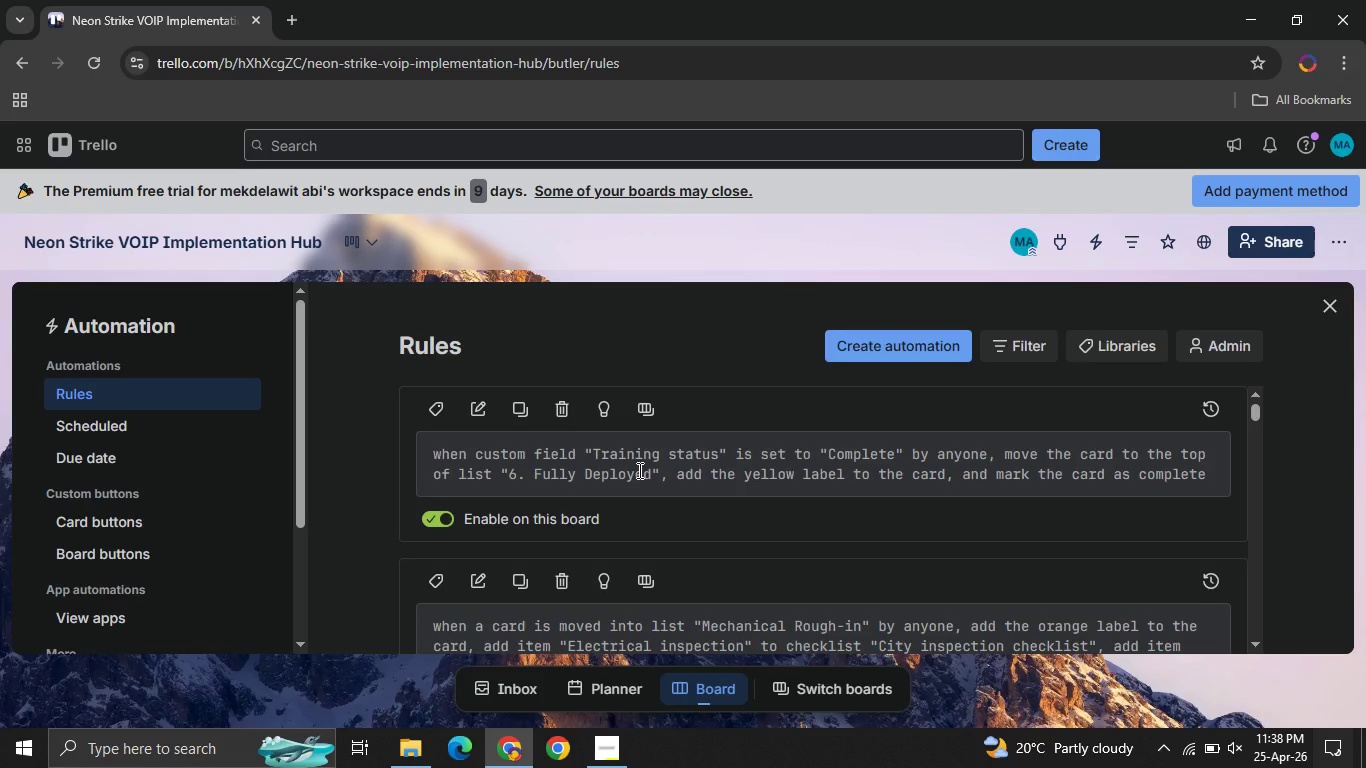 
left_click([638, 470])
 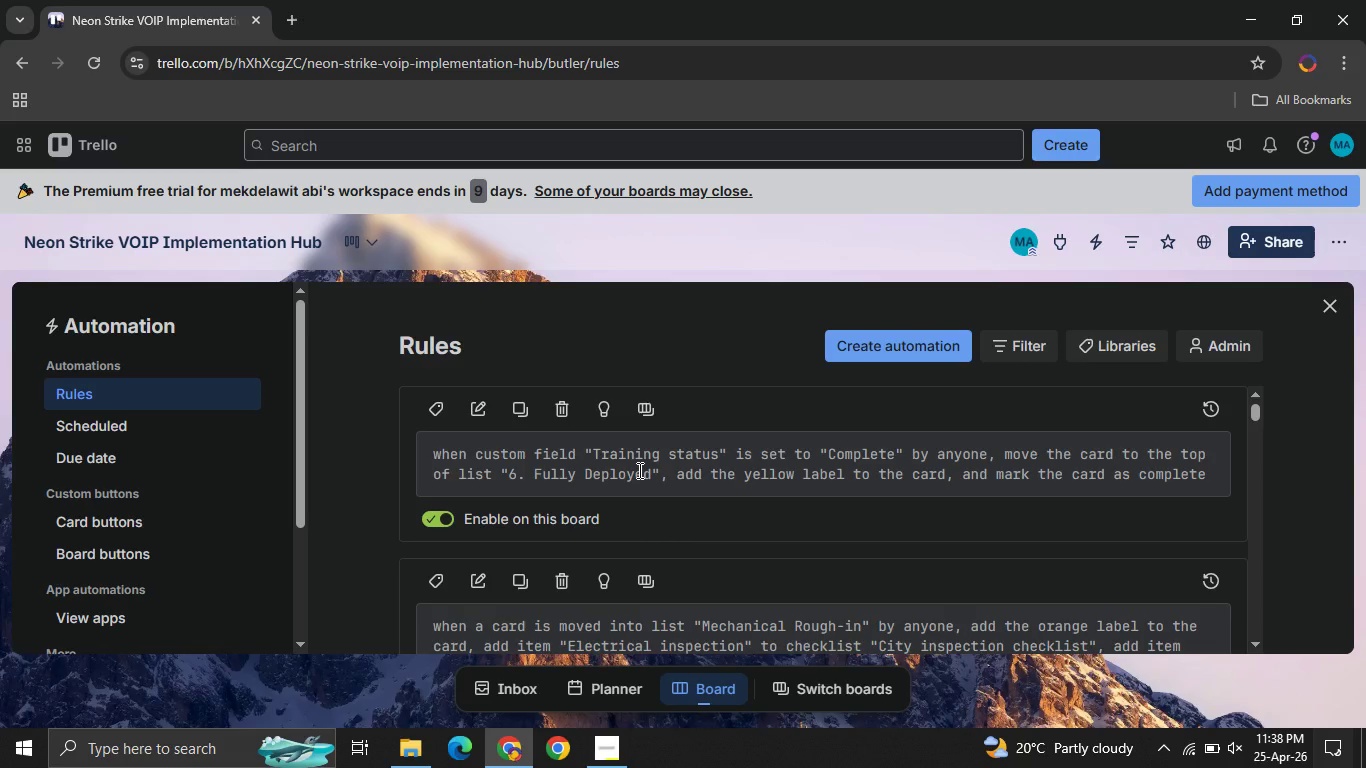 
wait(32.16)
 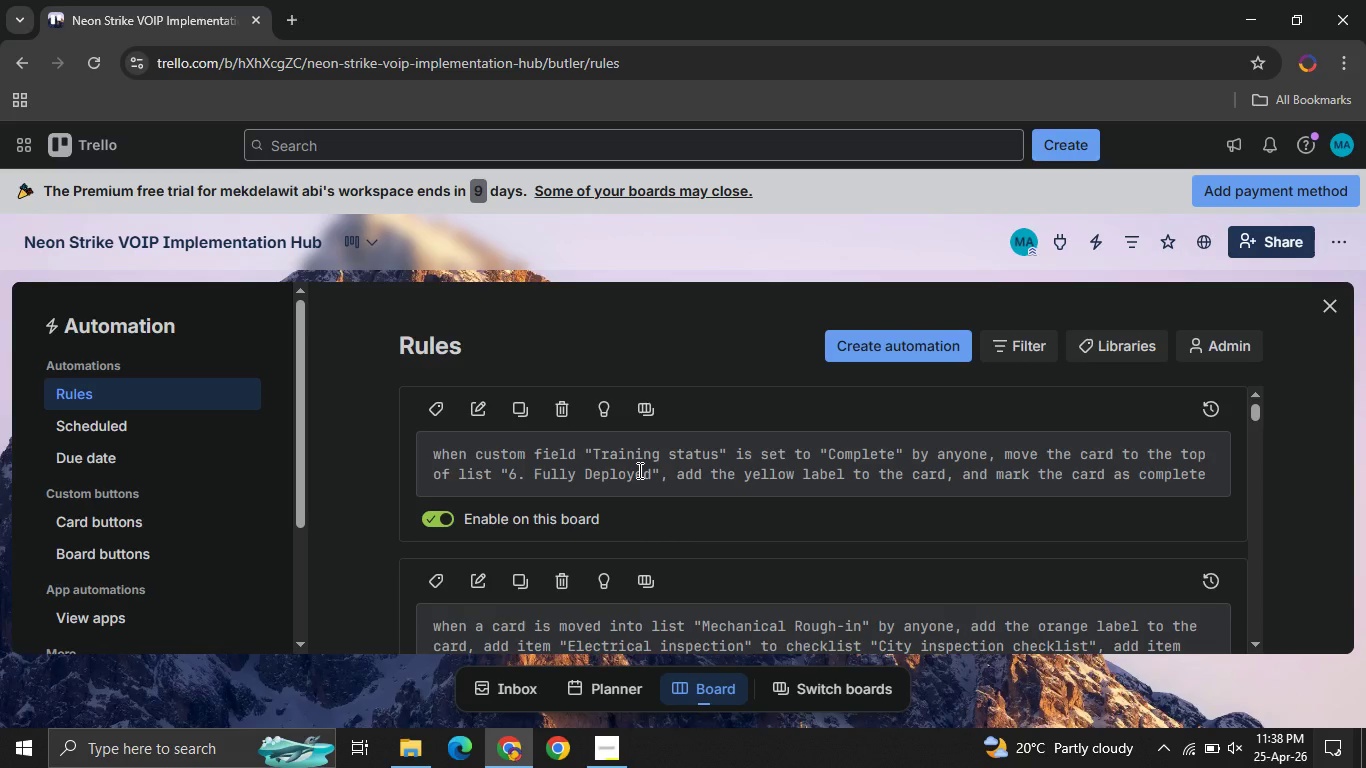 
left_click([1328, 299])
 